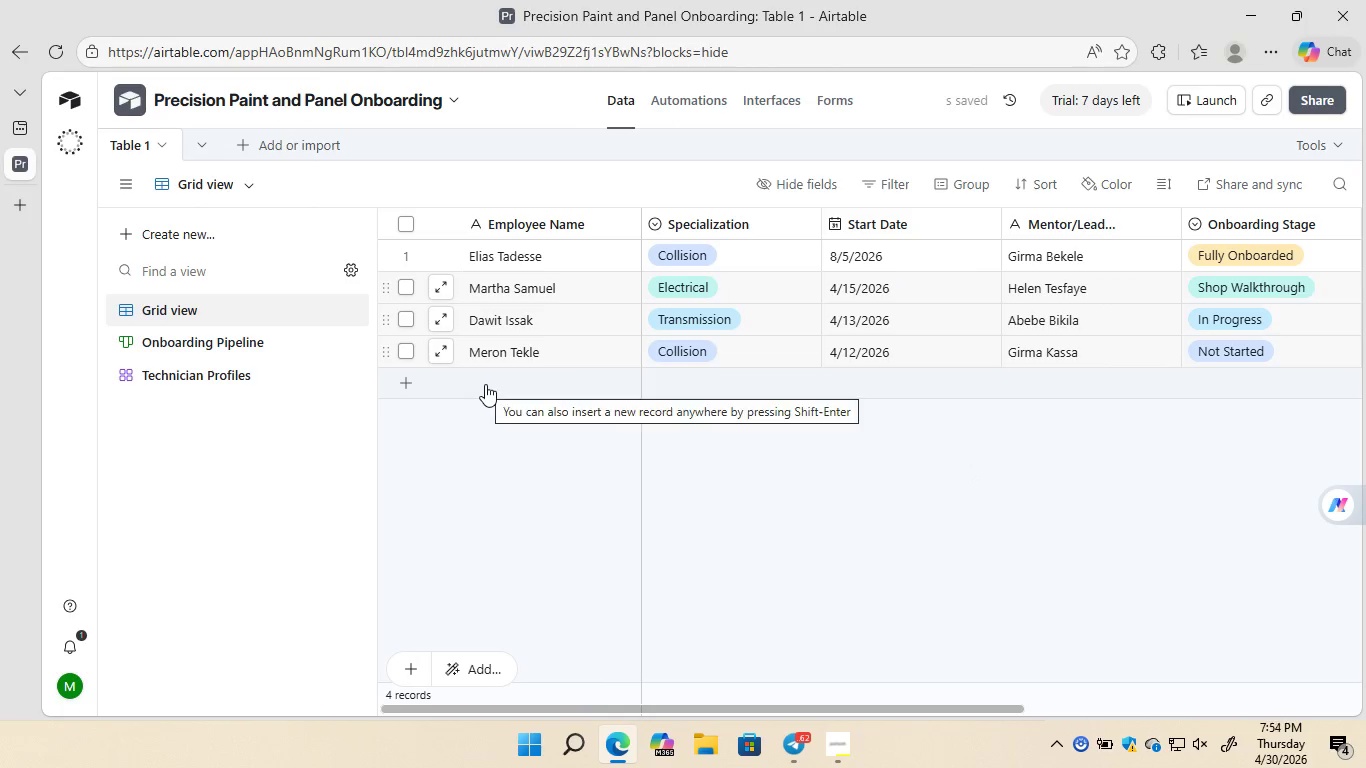 
left_click([485, 384])
 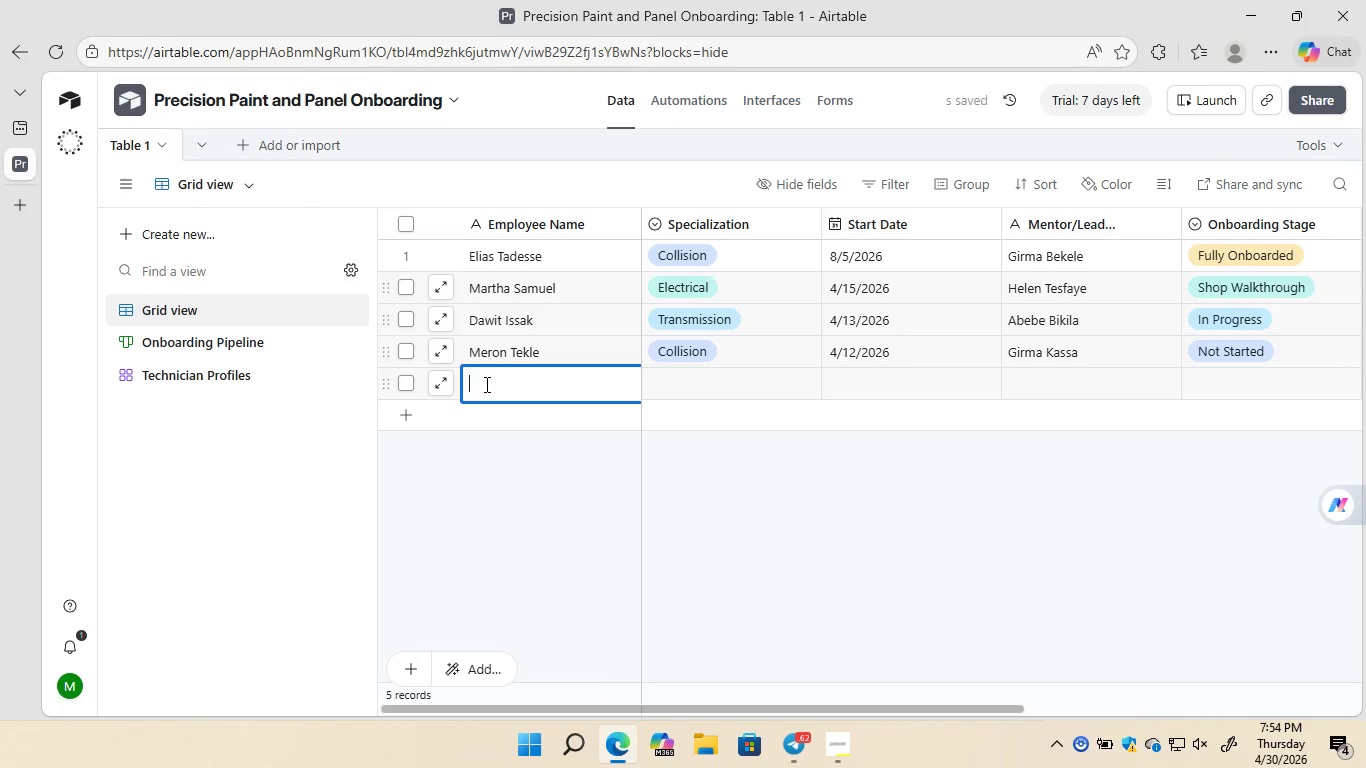 
wait(5.12)
 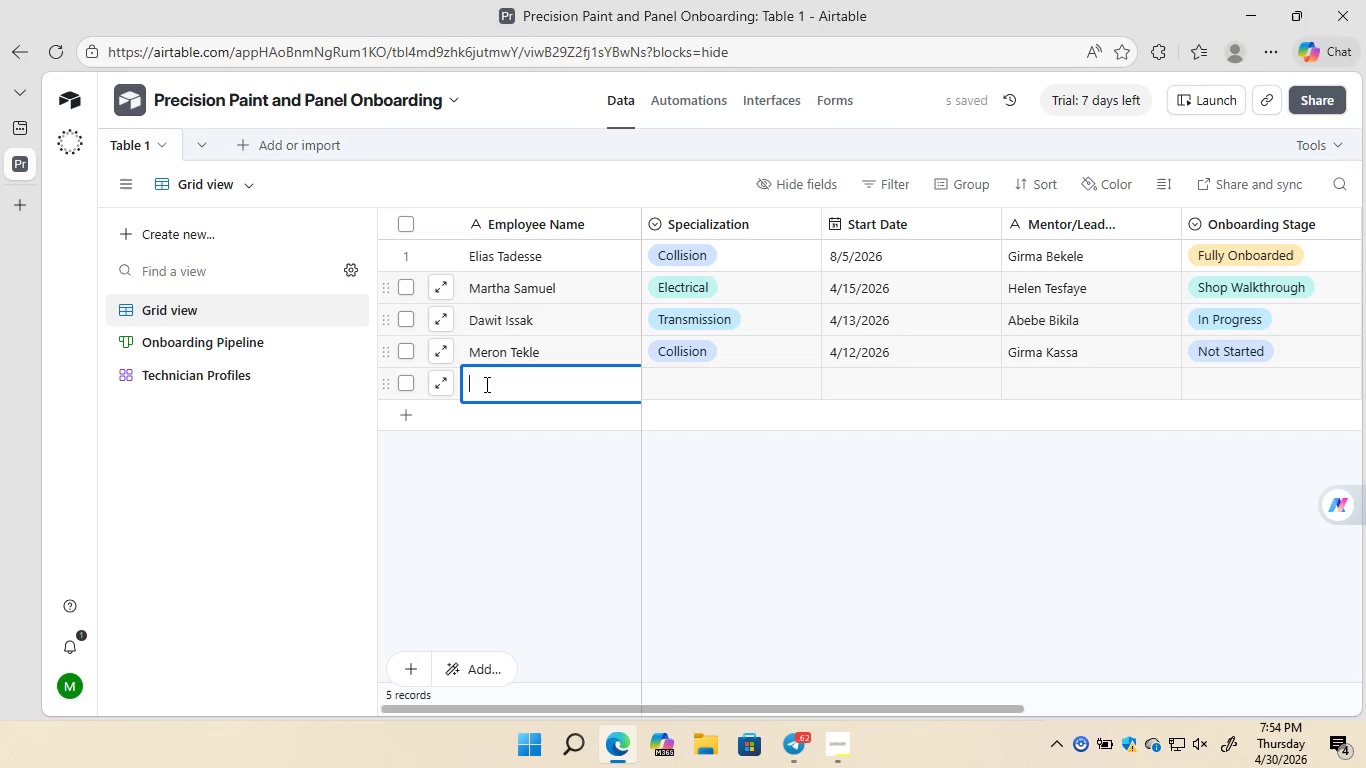 
type(Bereket A)
 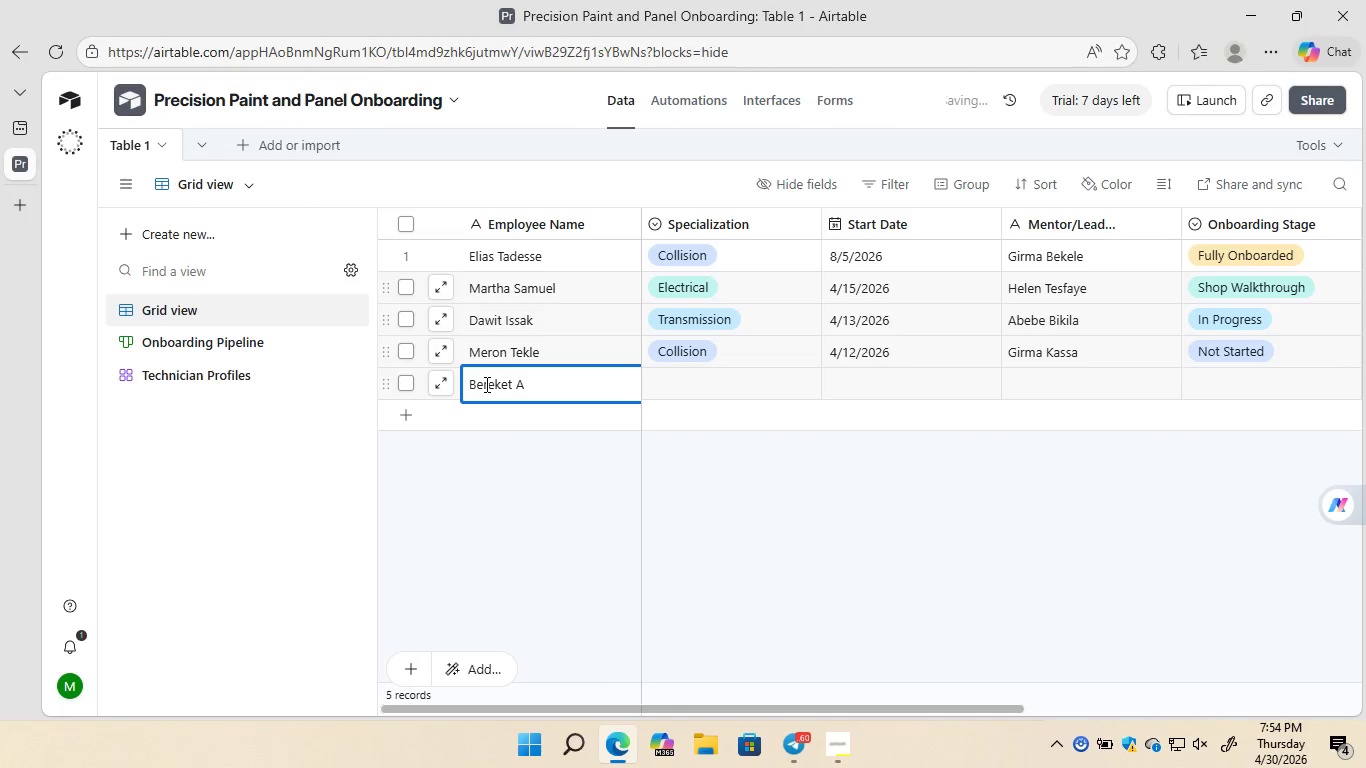 
type(ssefa)
 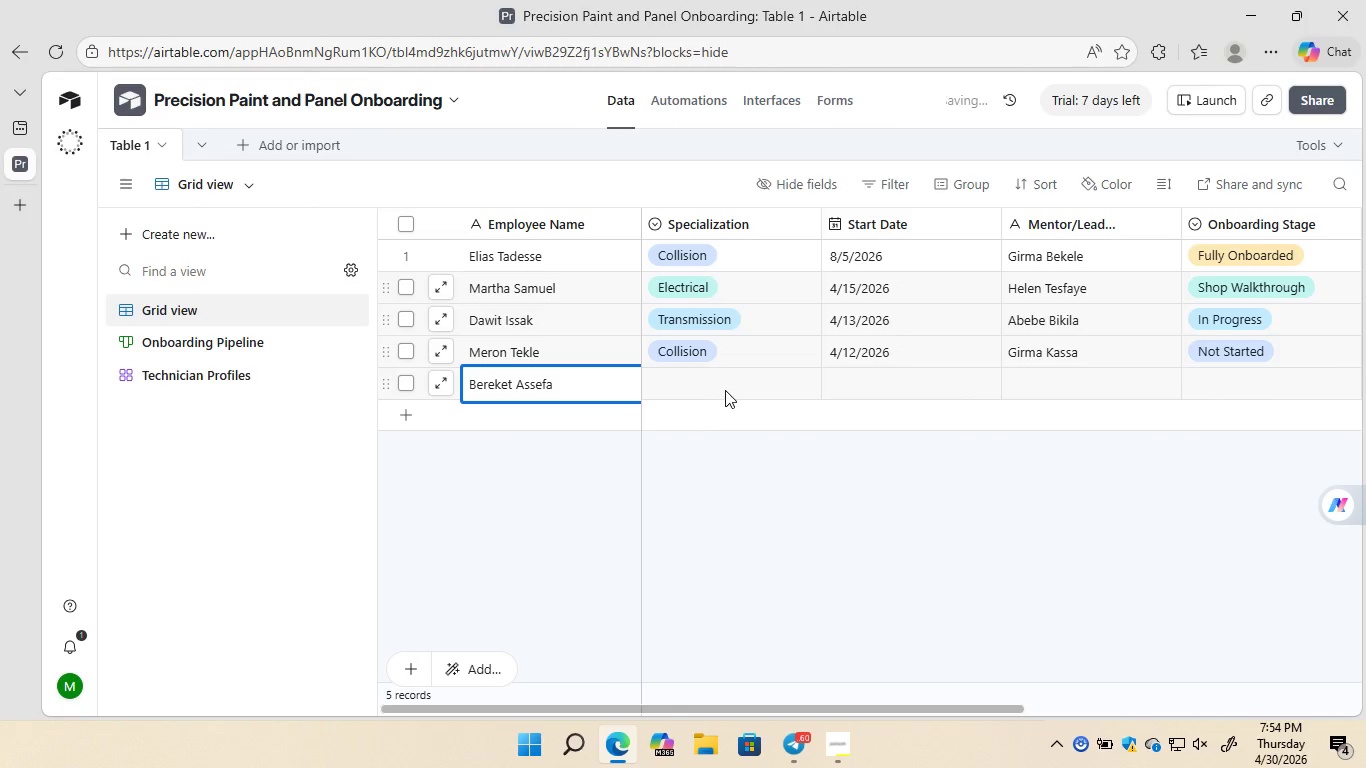 
double_click([725, 390])
 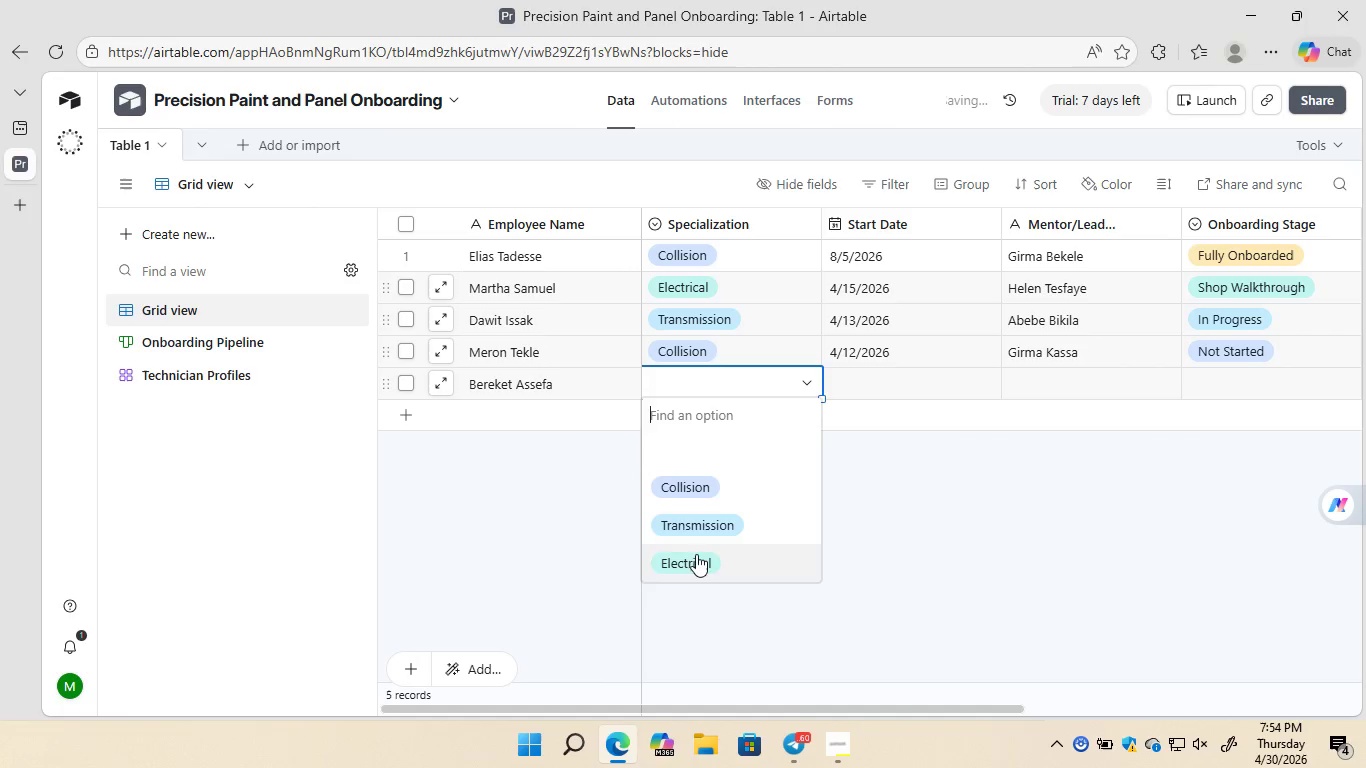 
left_click([694, 559])
 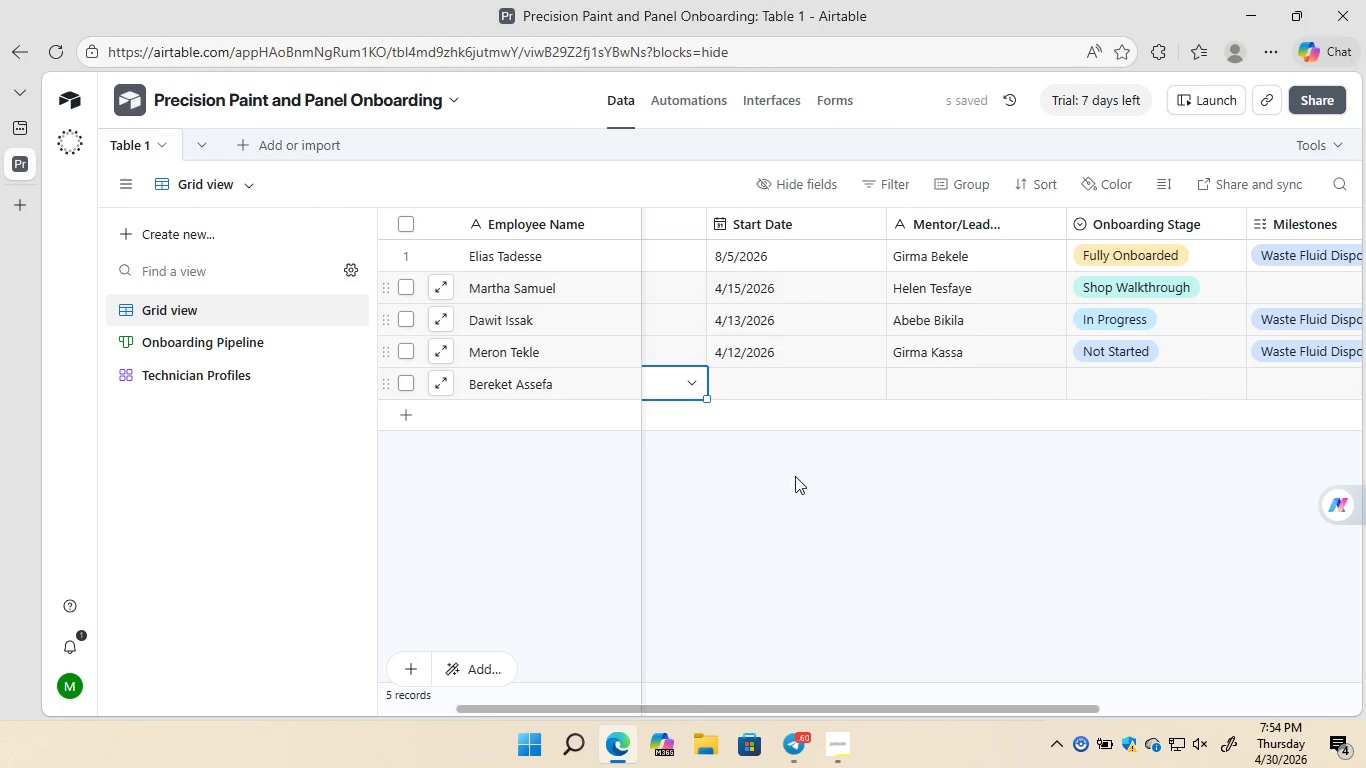 
double_click([757, 383])
 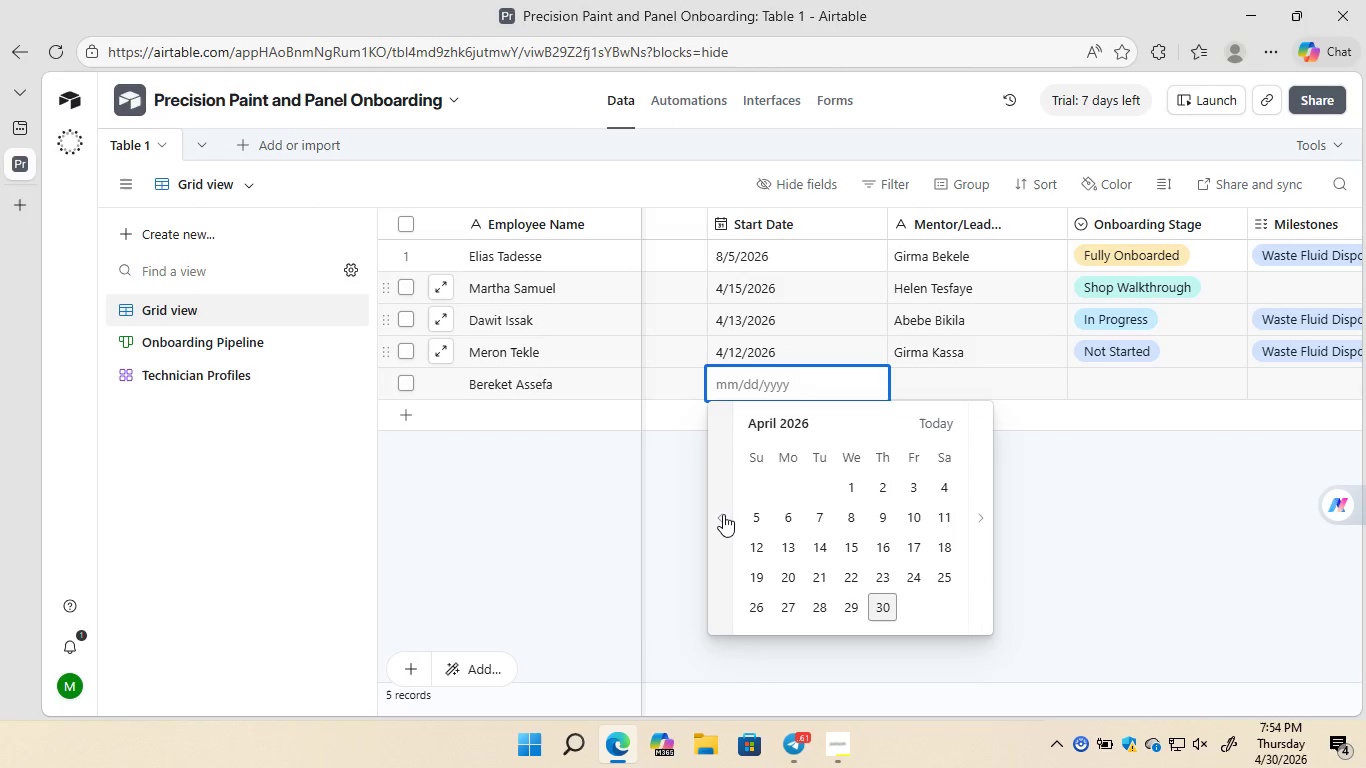 
left_click([723, 514])
 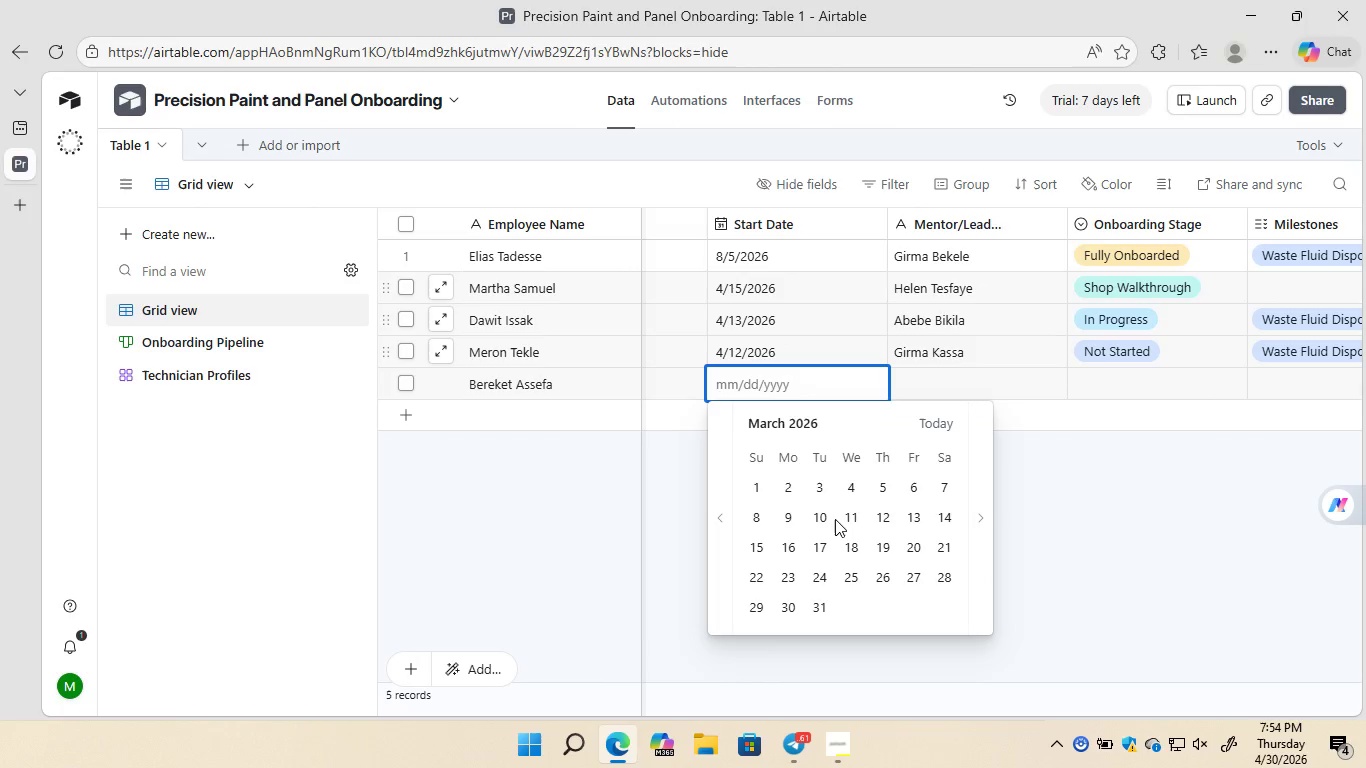 
left_click([835, 519])
 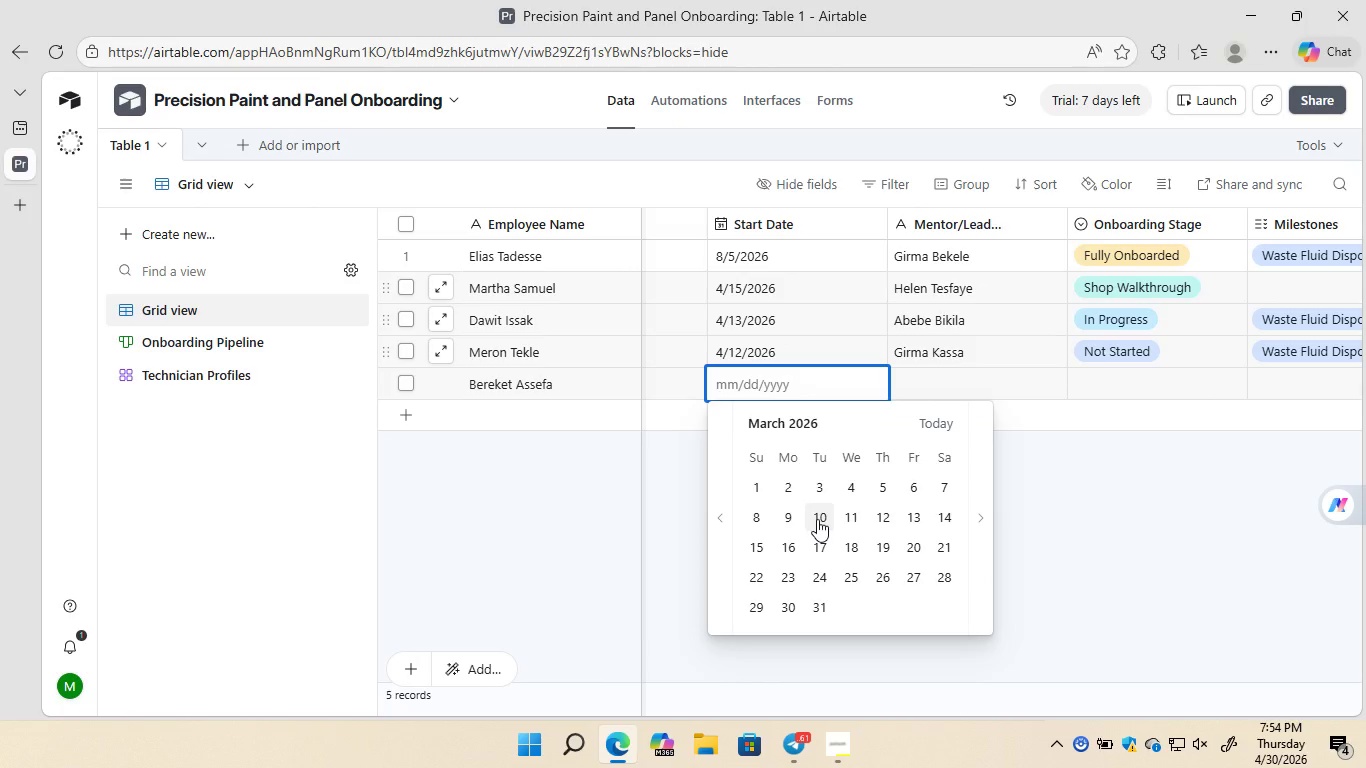 
left_click([817, 519])
 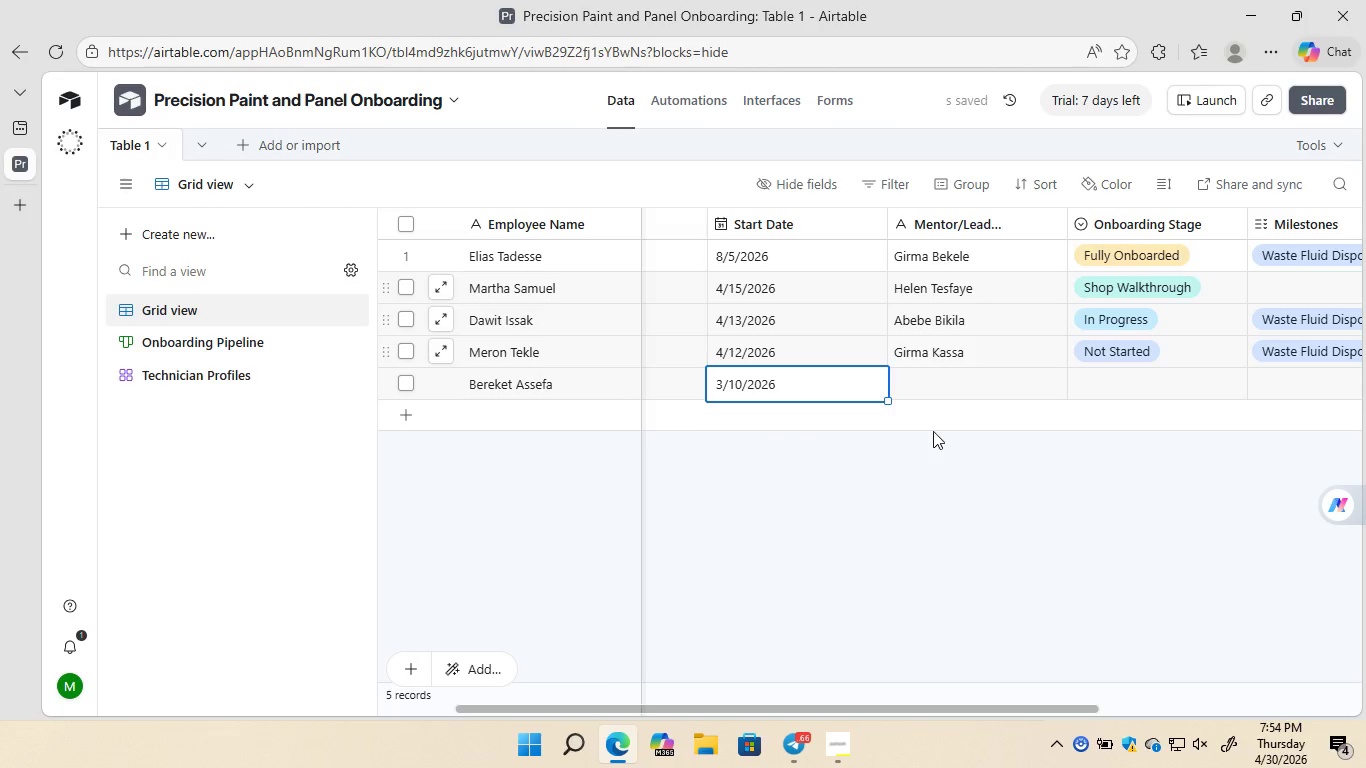 
wait(5.55)
 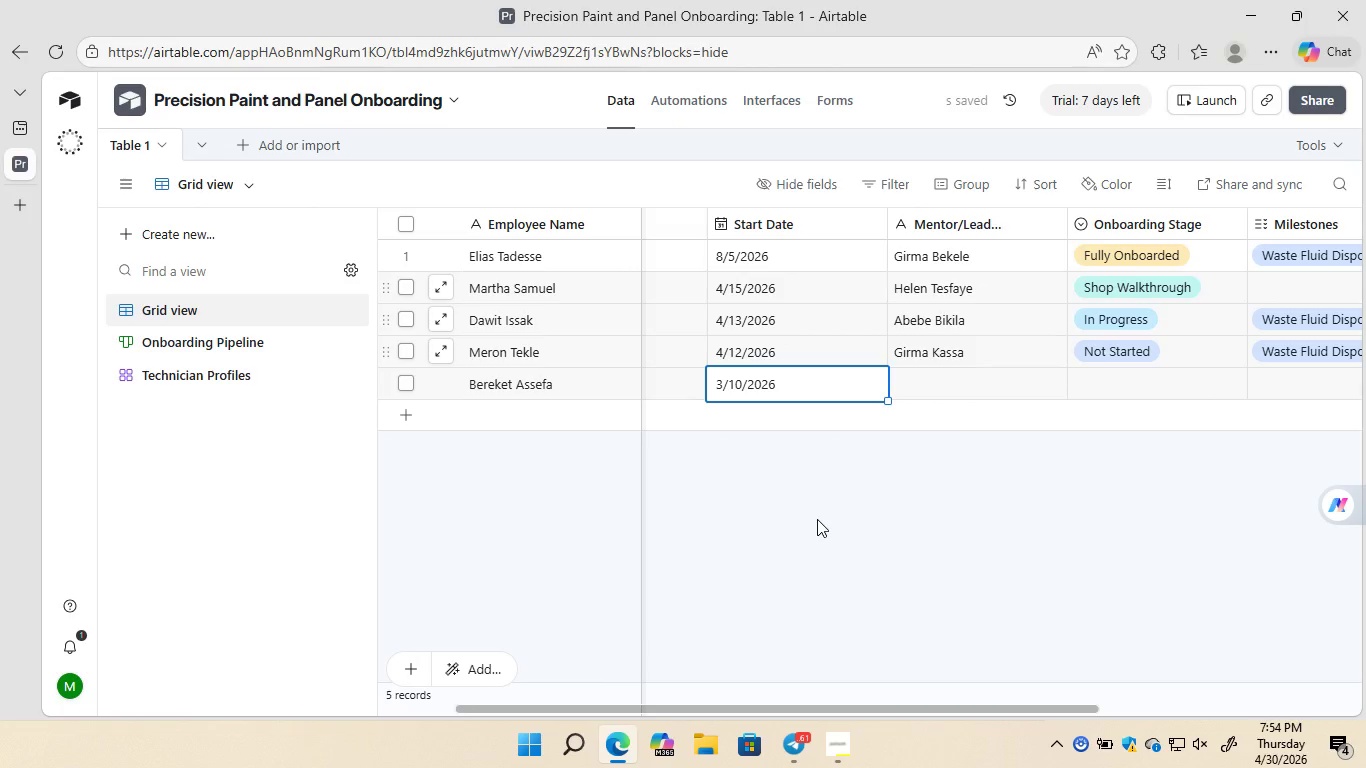 
double_click([920, 394])
 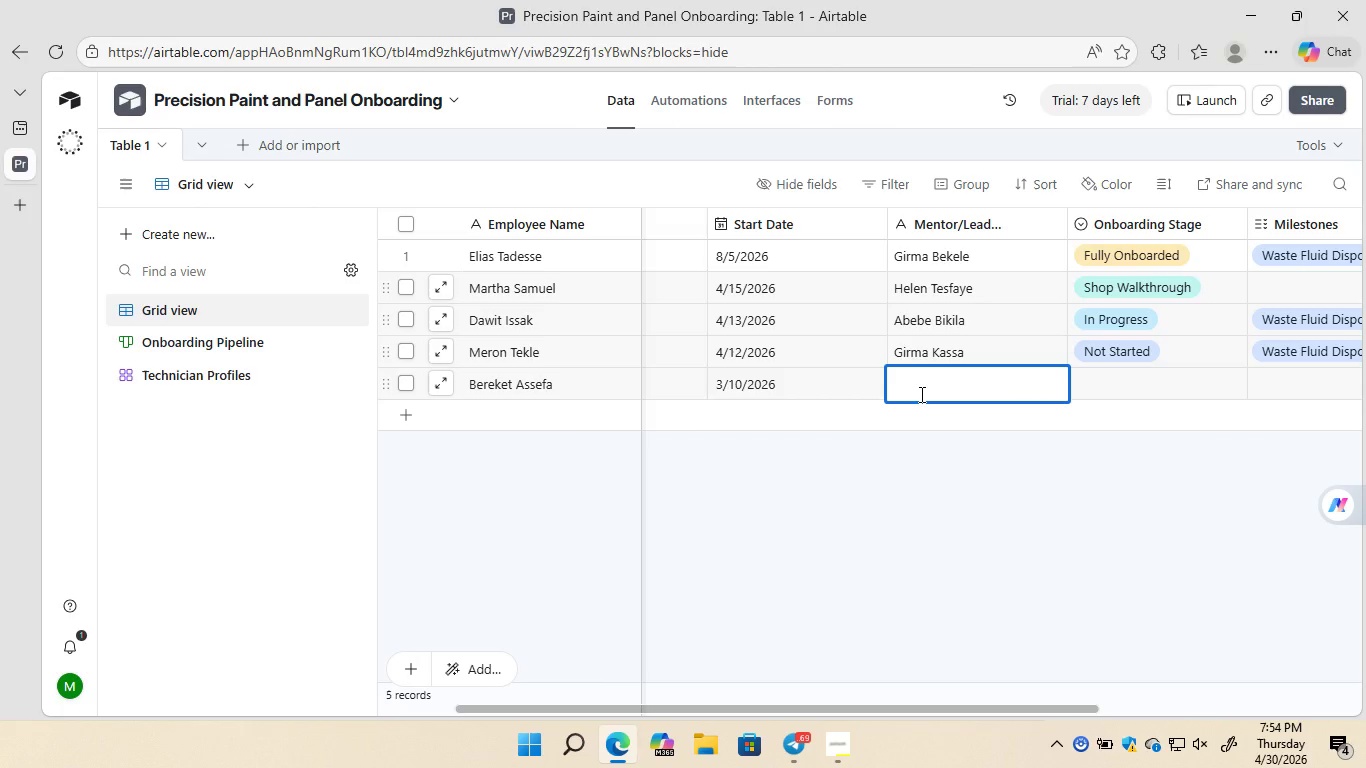 
type(Helen Abera)
 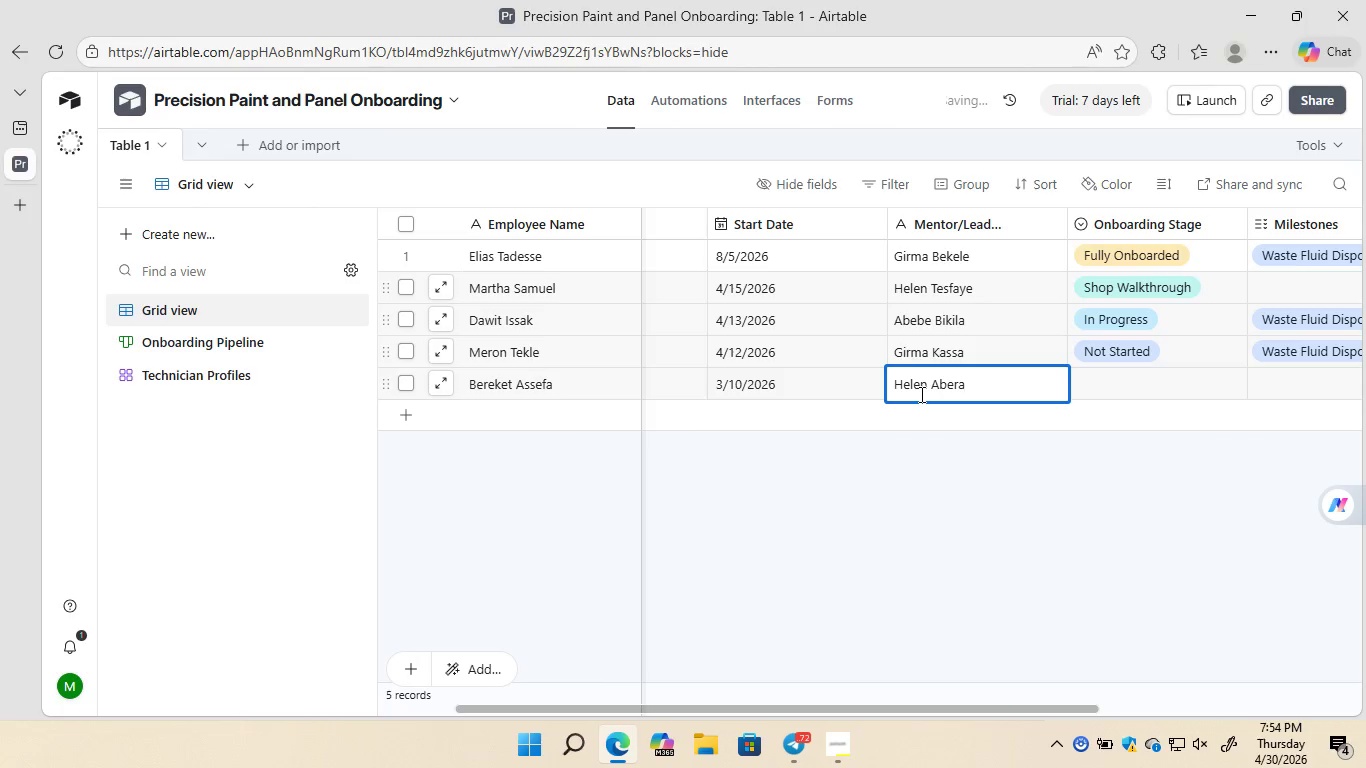 
double_click([1161, 389])
 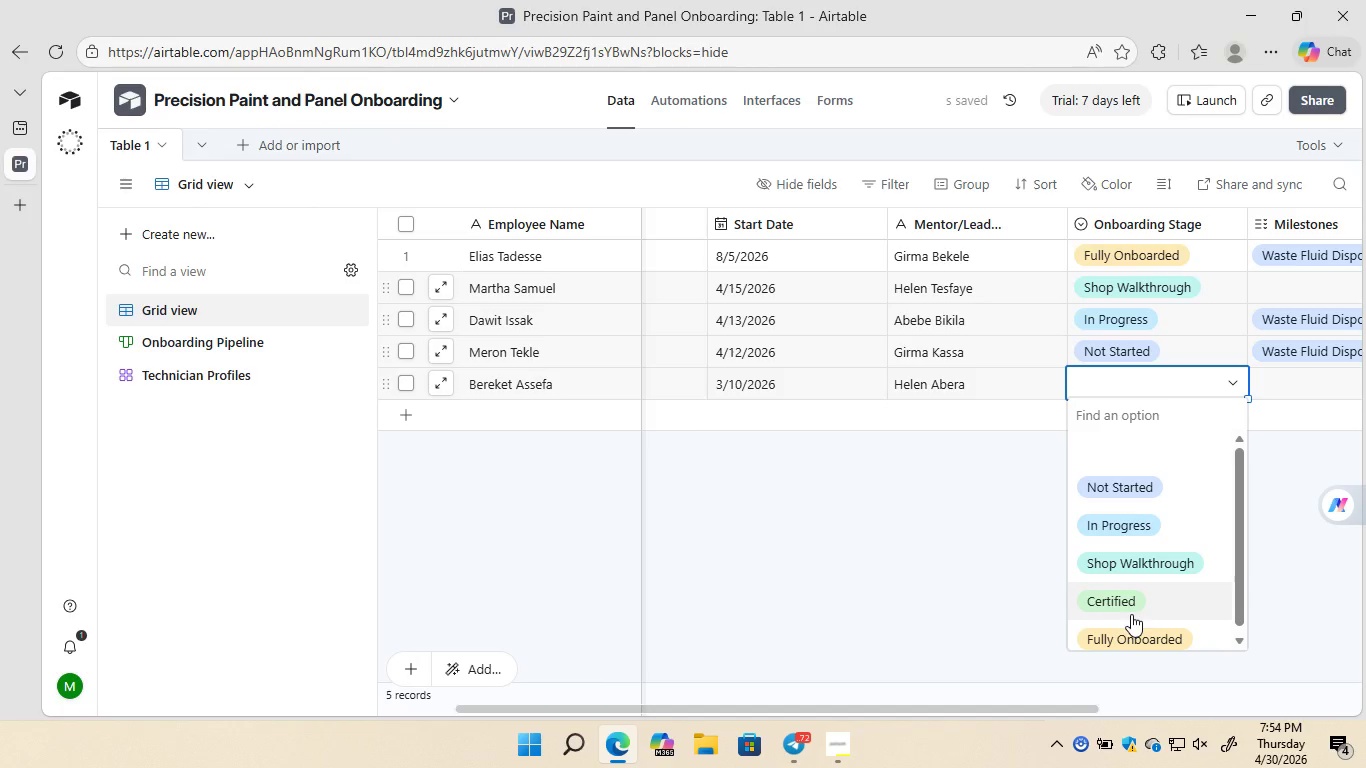 
left_click([1129, 609])
 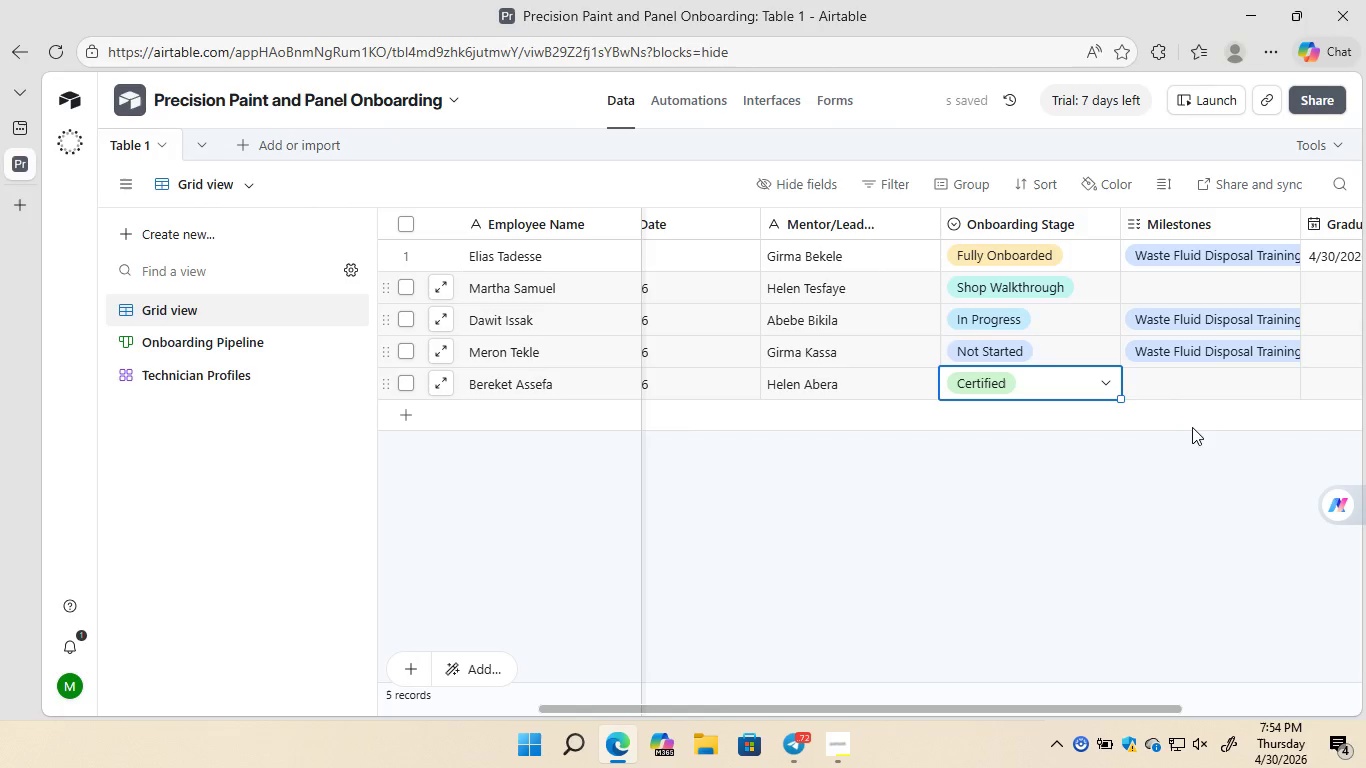 
left_click([1213, 382])
 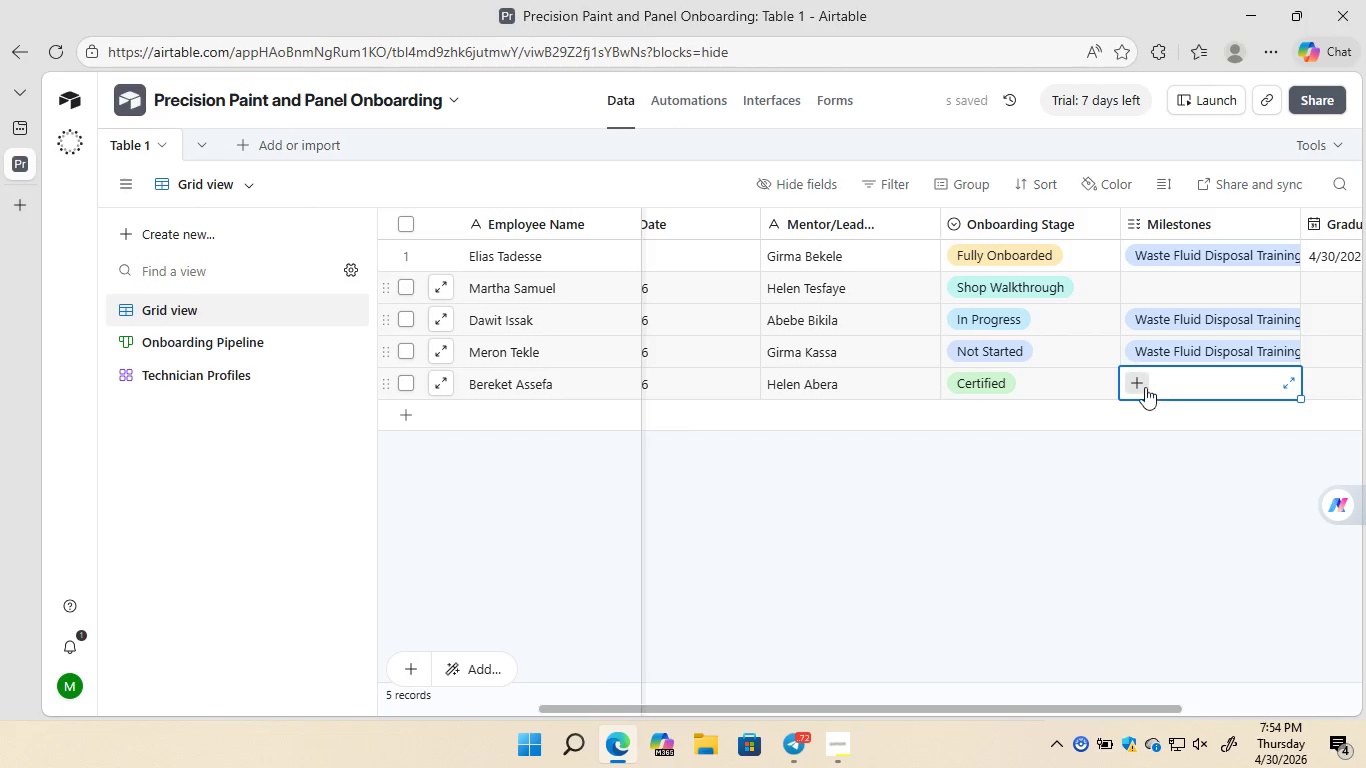 
left_click([1141, 389])
 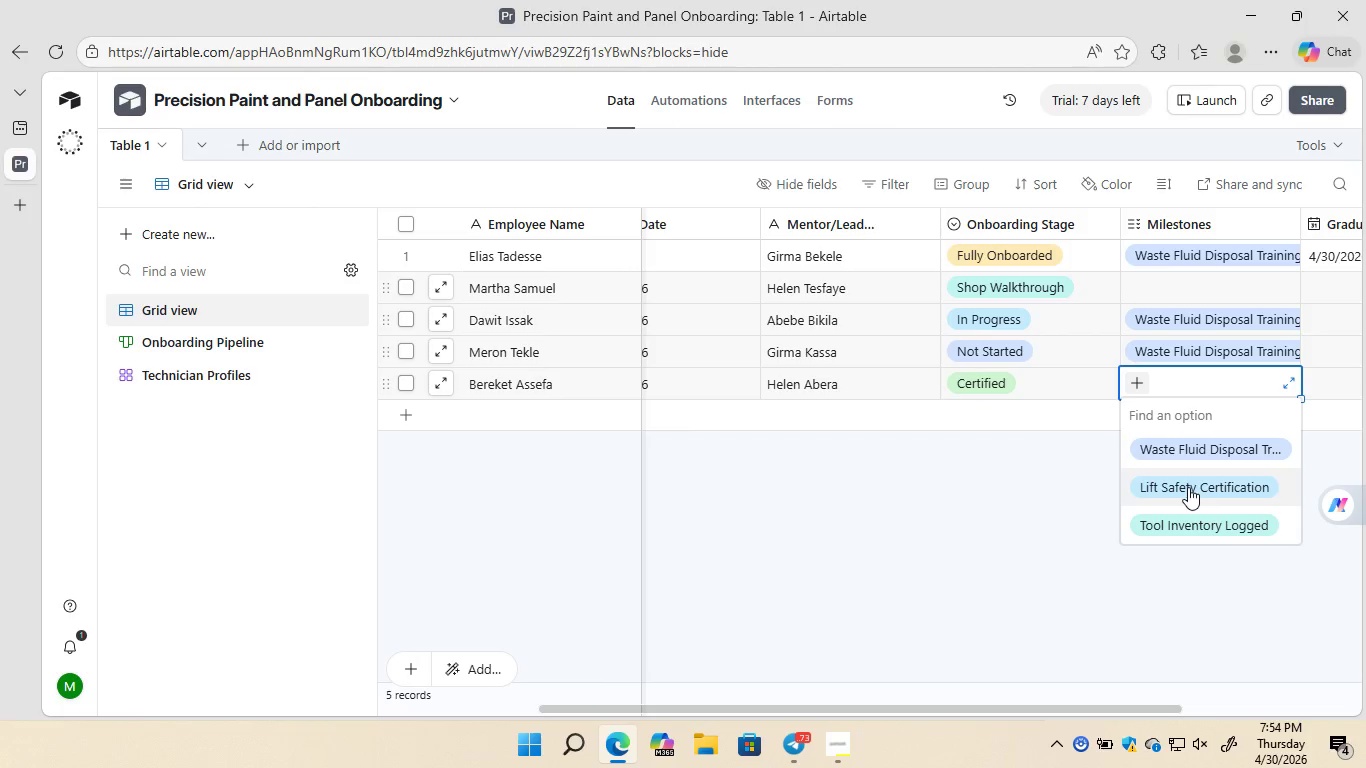 
left_click([1187, 488])
 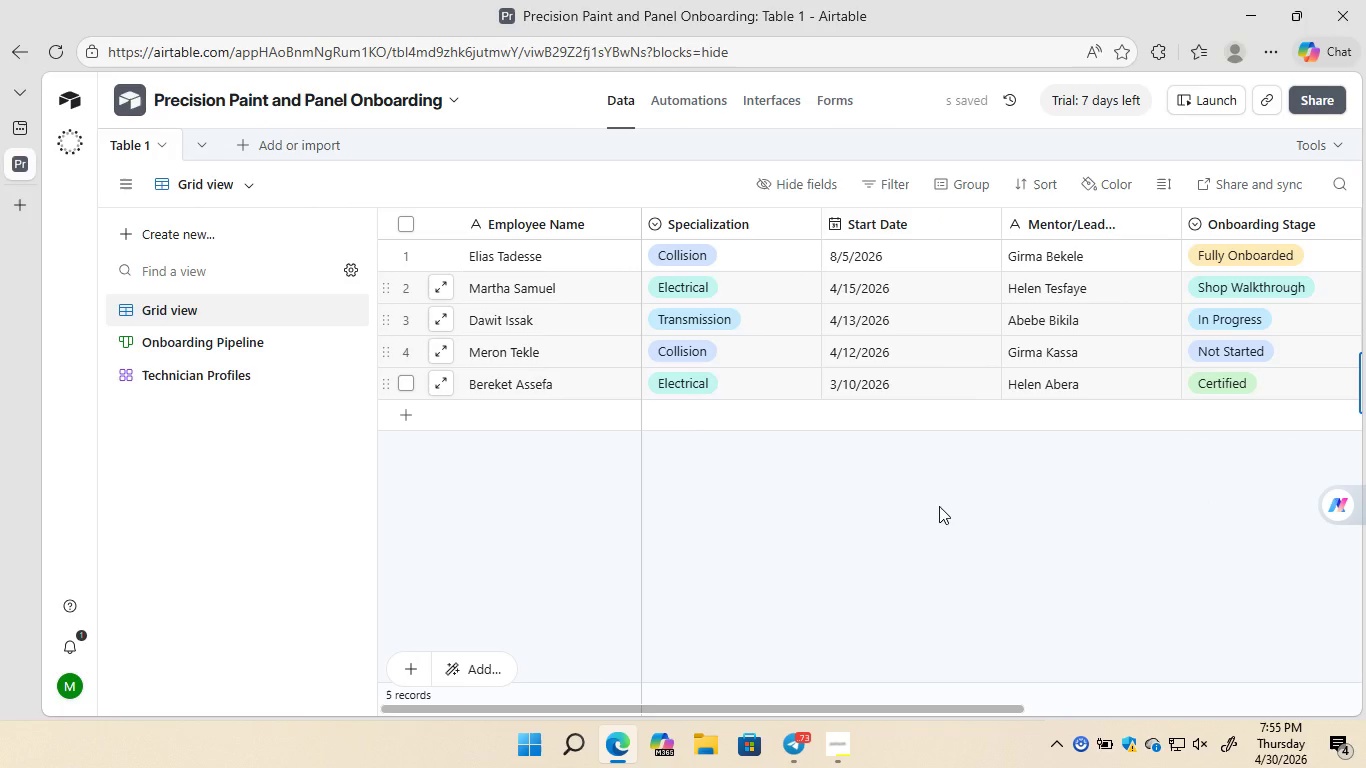 
wait(5.52)
 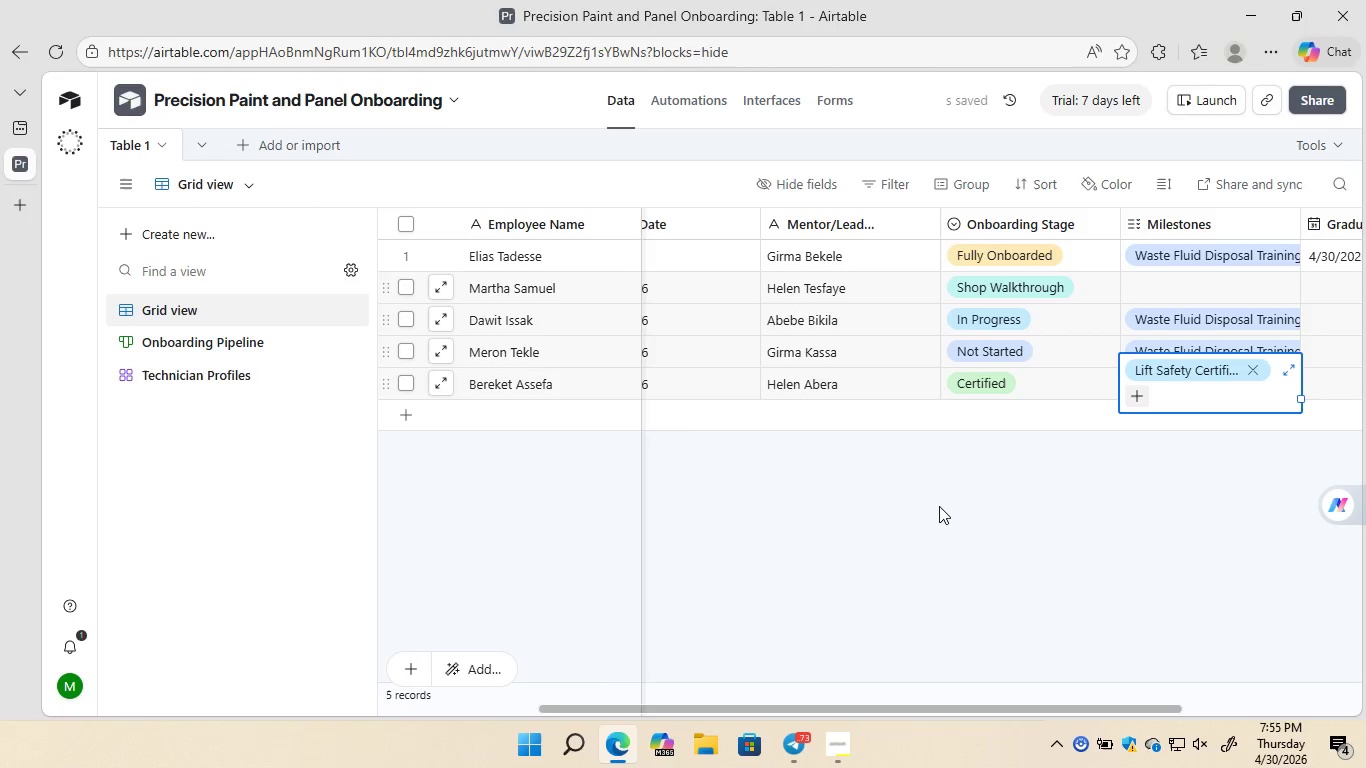 
left_click([496, 412])
 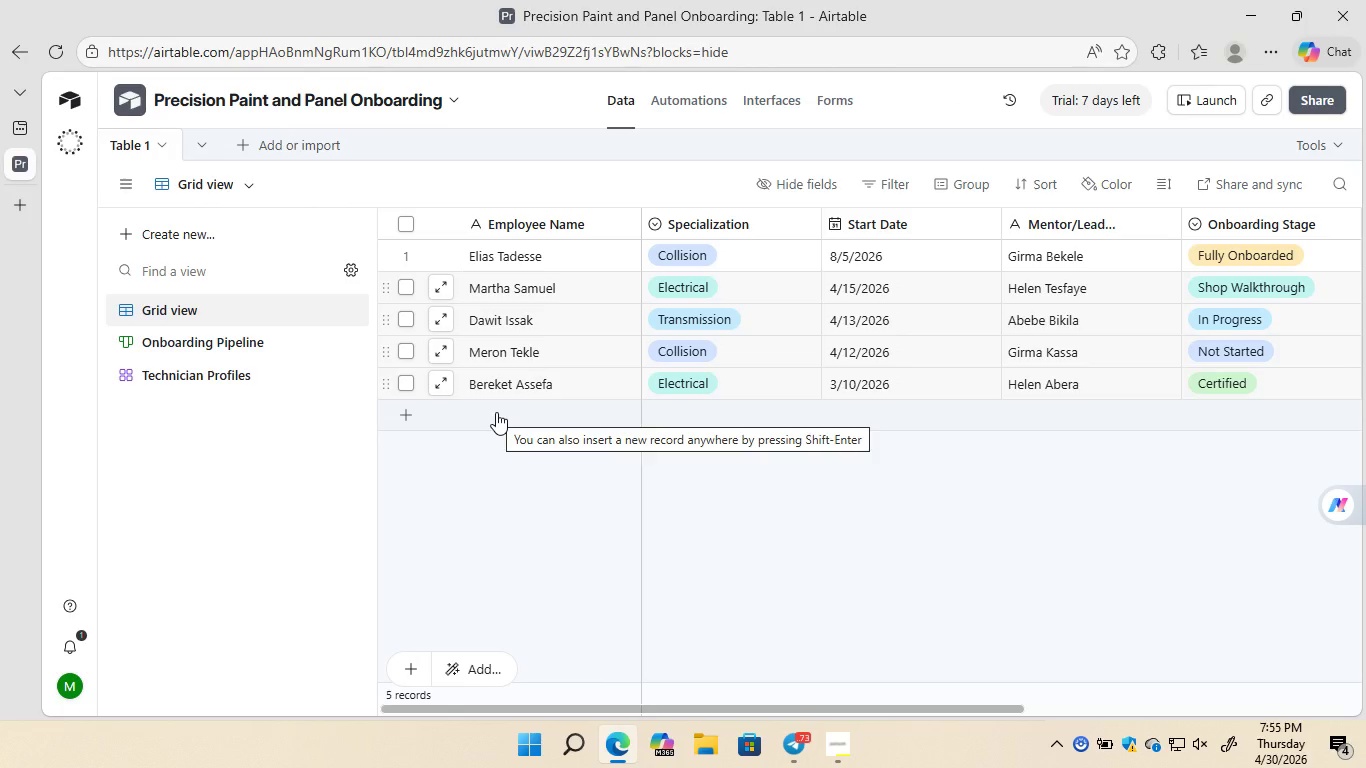 
left_click([496, 412])
 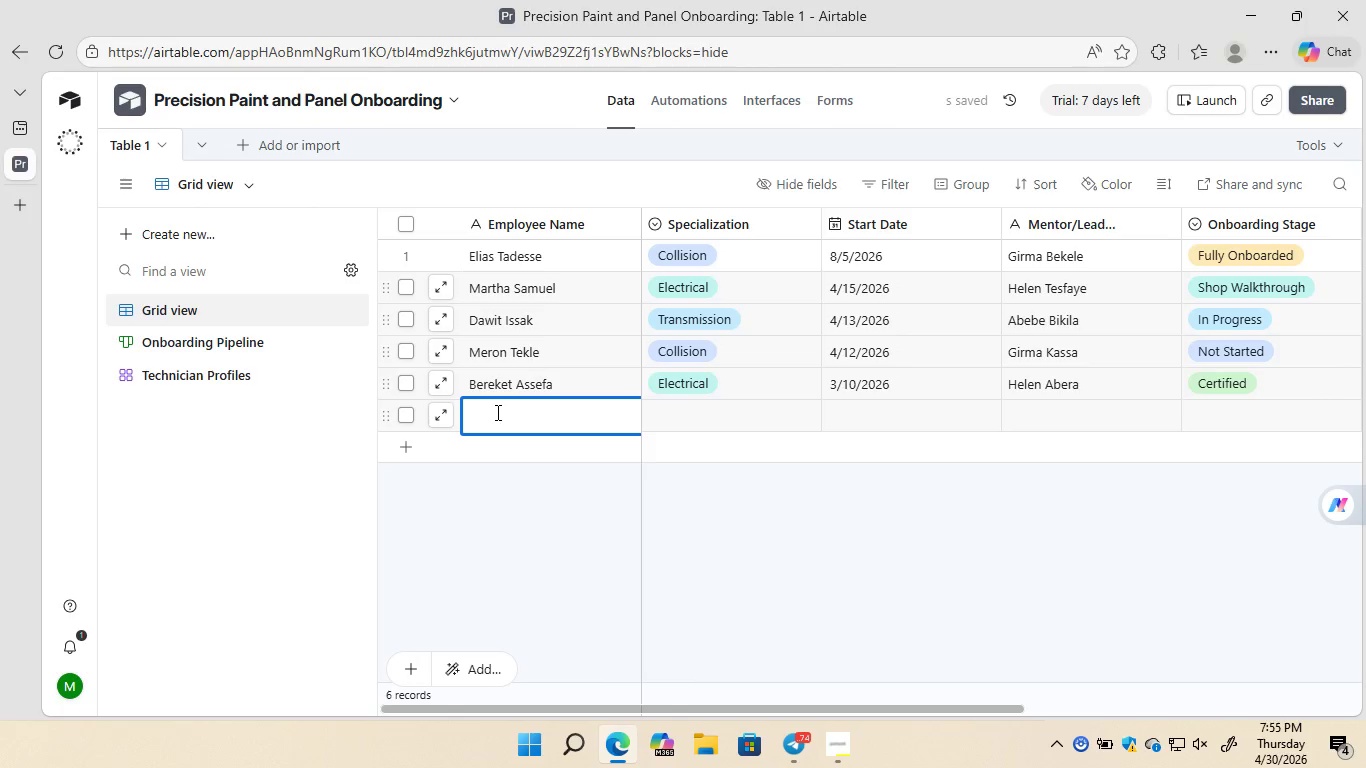 
wait(5.84)
 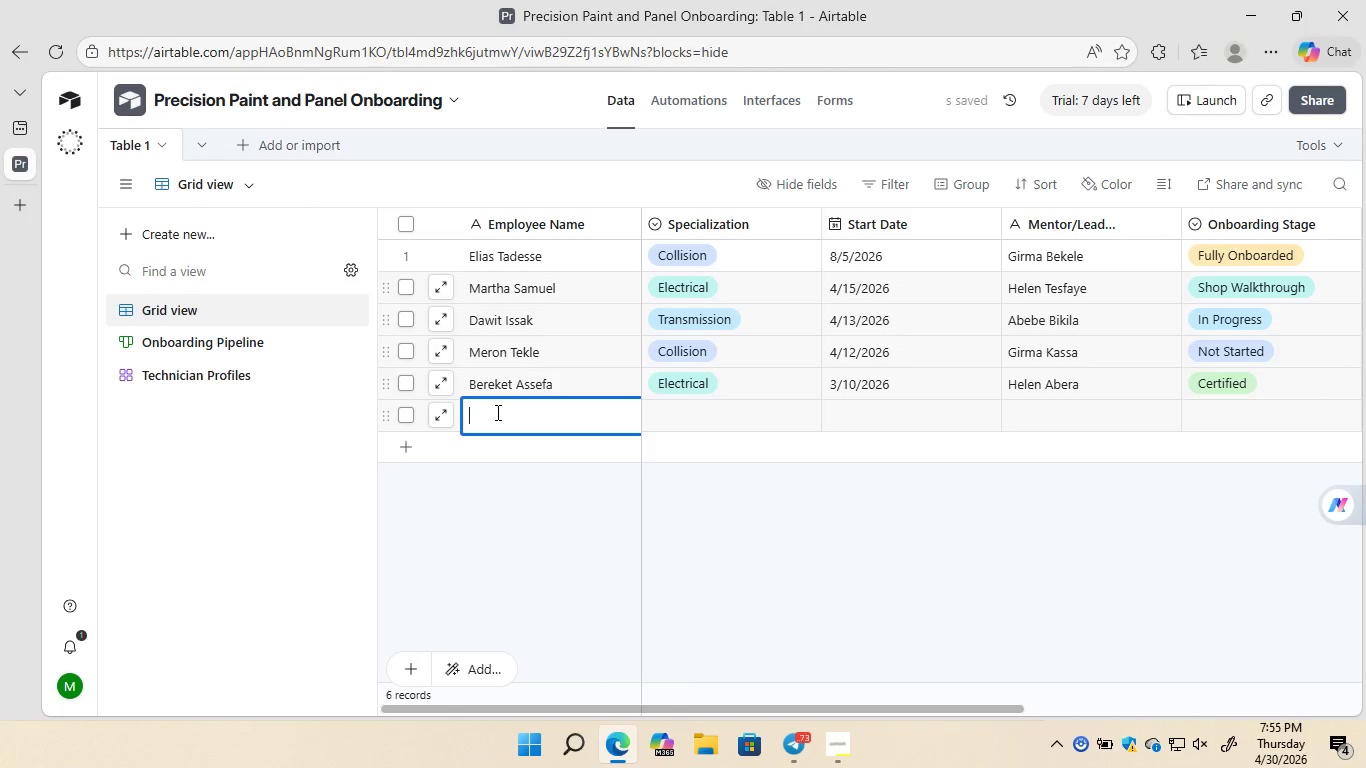 
type(Selamawit Kebe)
 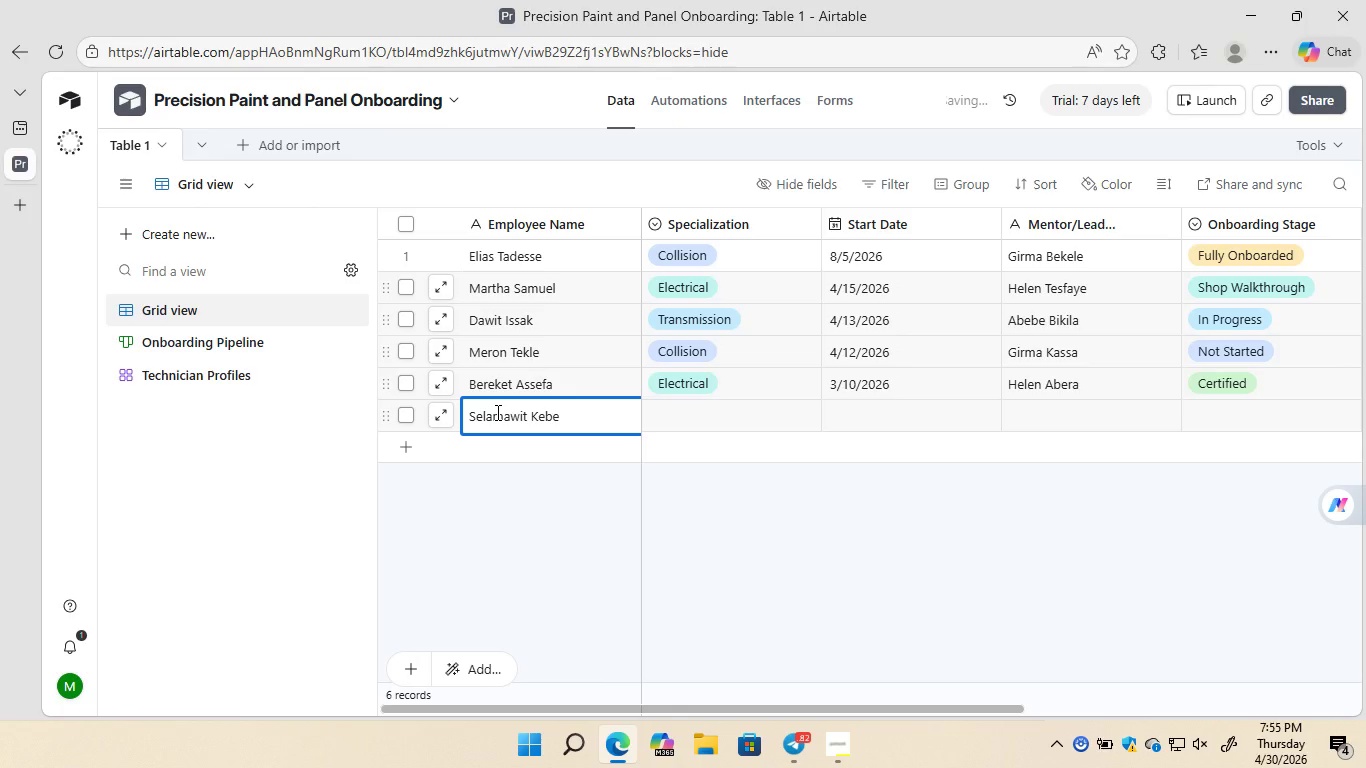 
double_click([762, 424])
 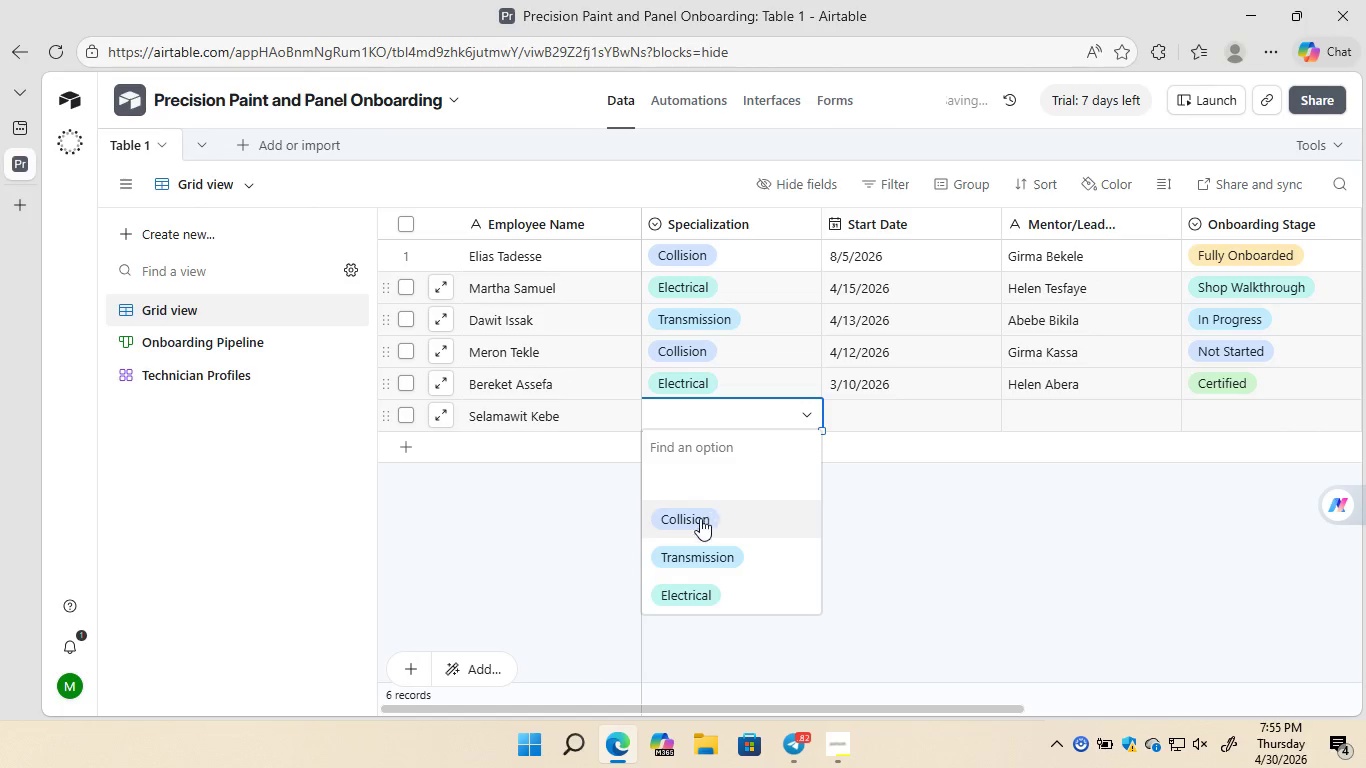 
left_click([699, 519])
 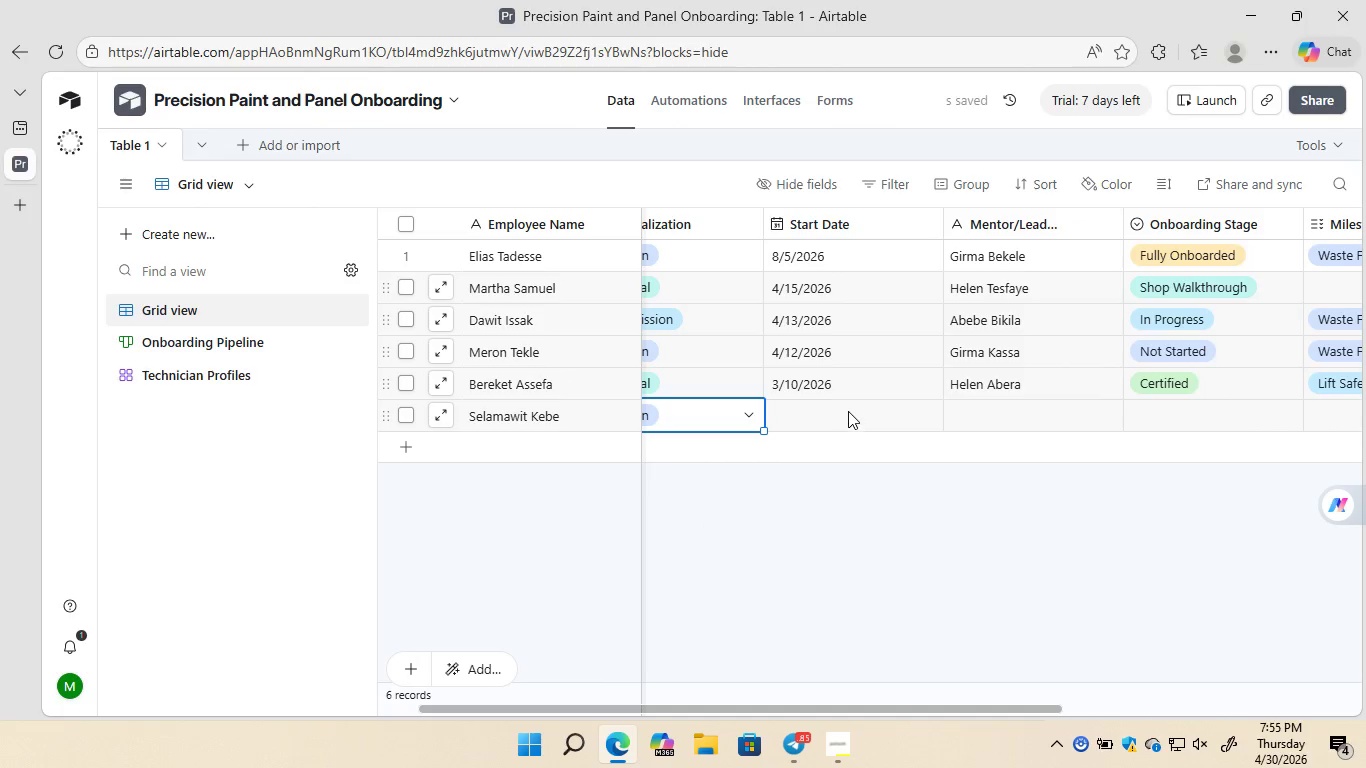 
double_click([846, 412])
 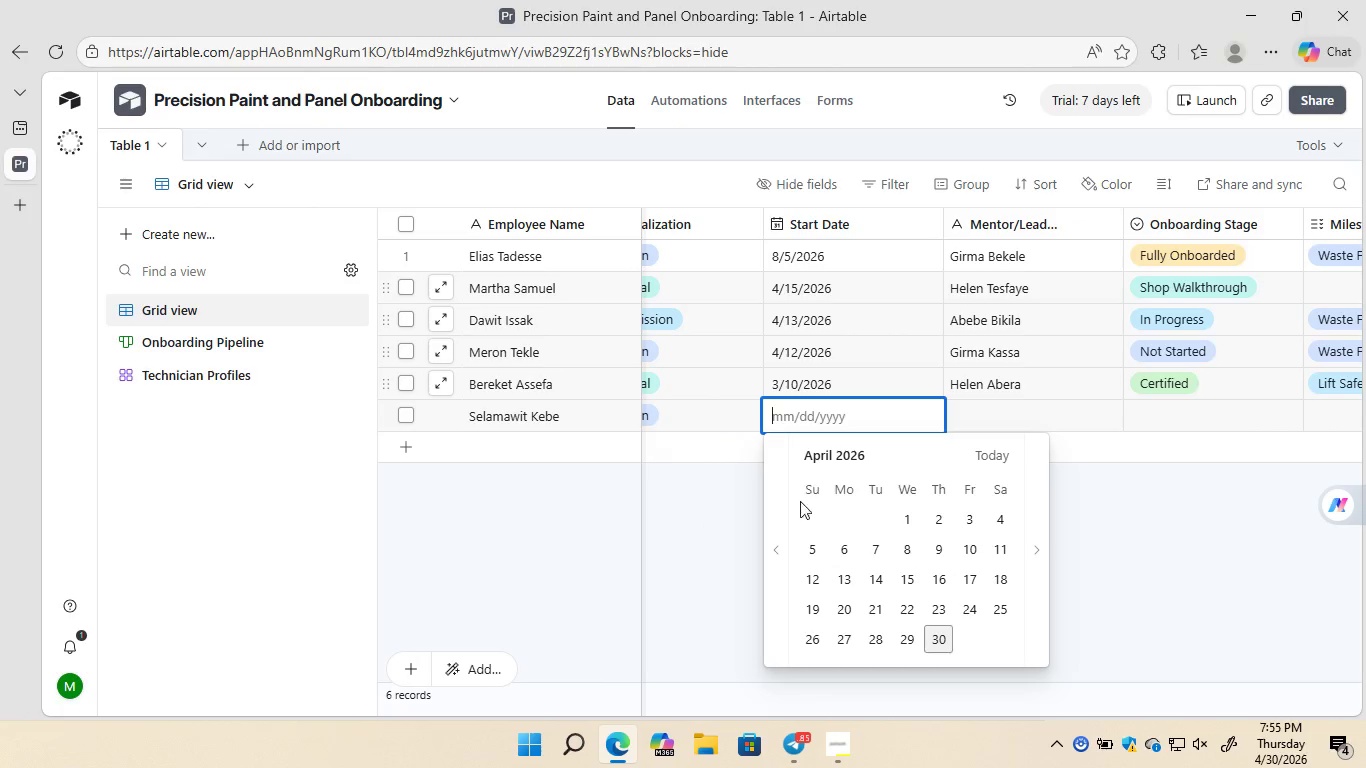 
left_click([775, 550])
 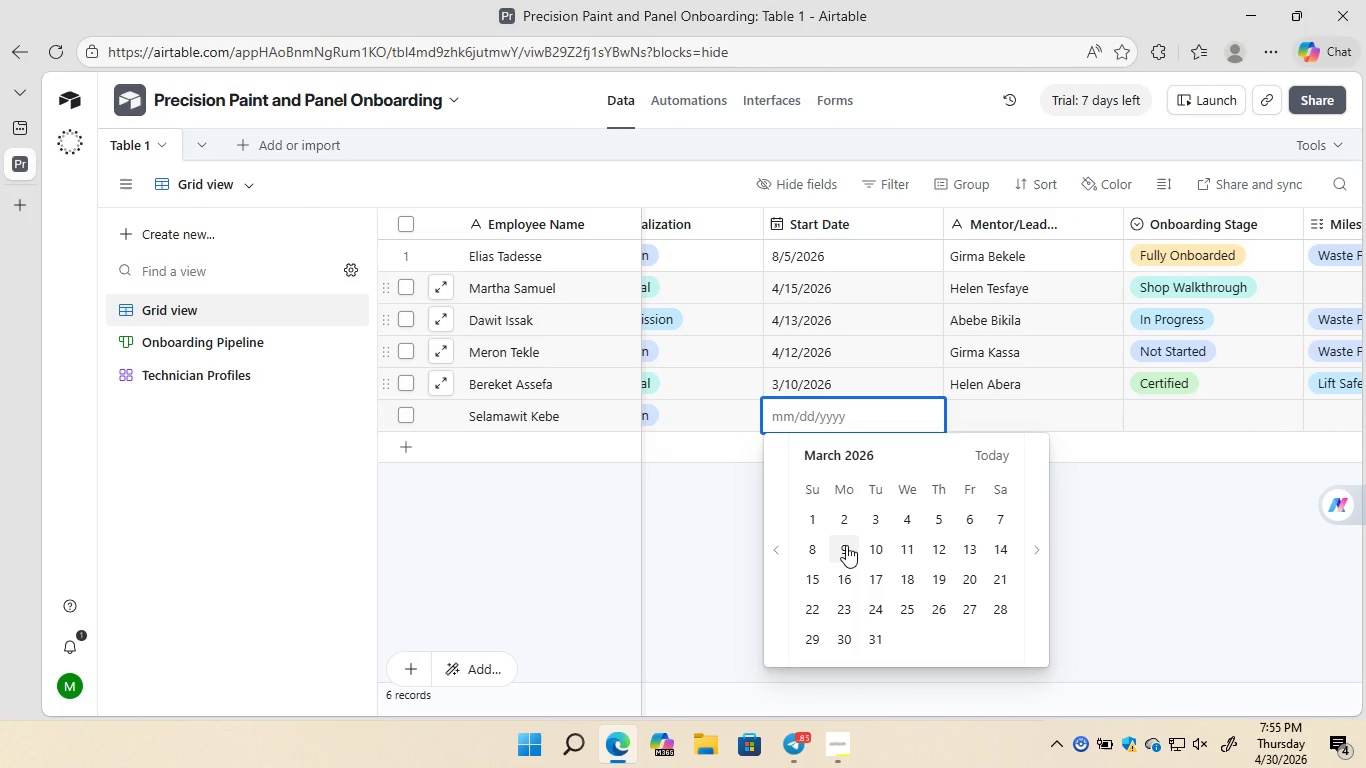 
left_click([846, 545])
 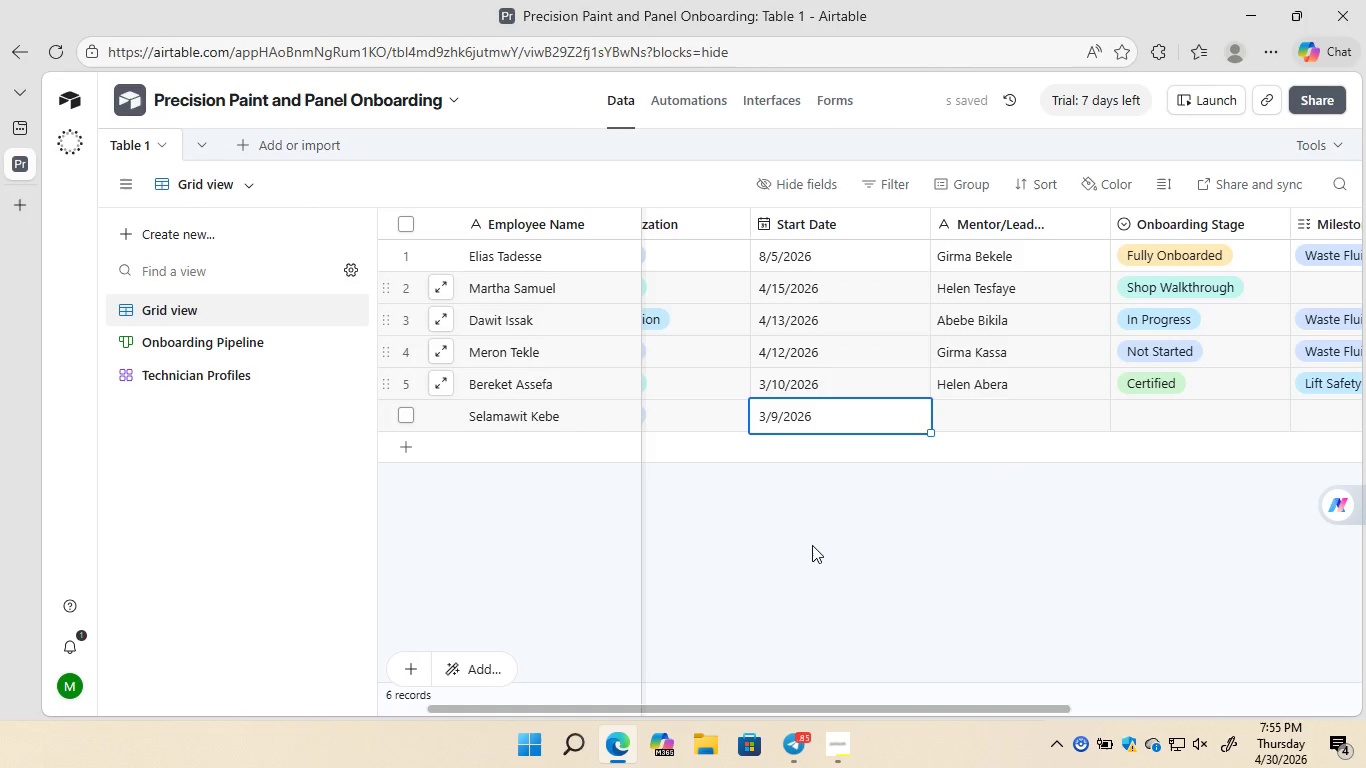 
wait(5.94)
 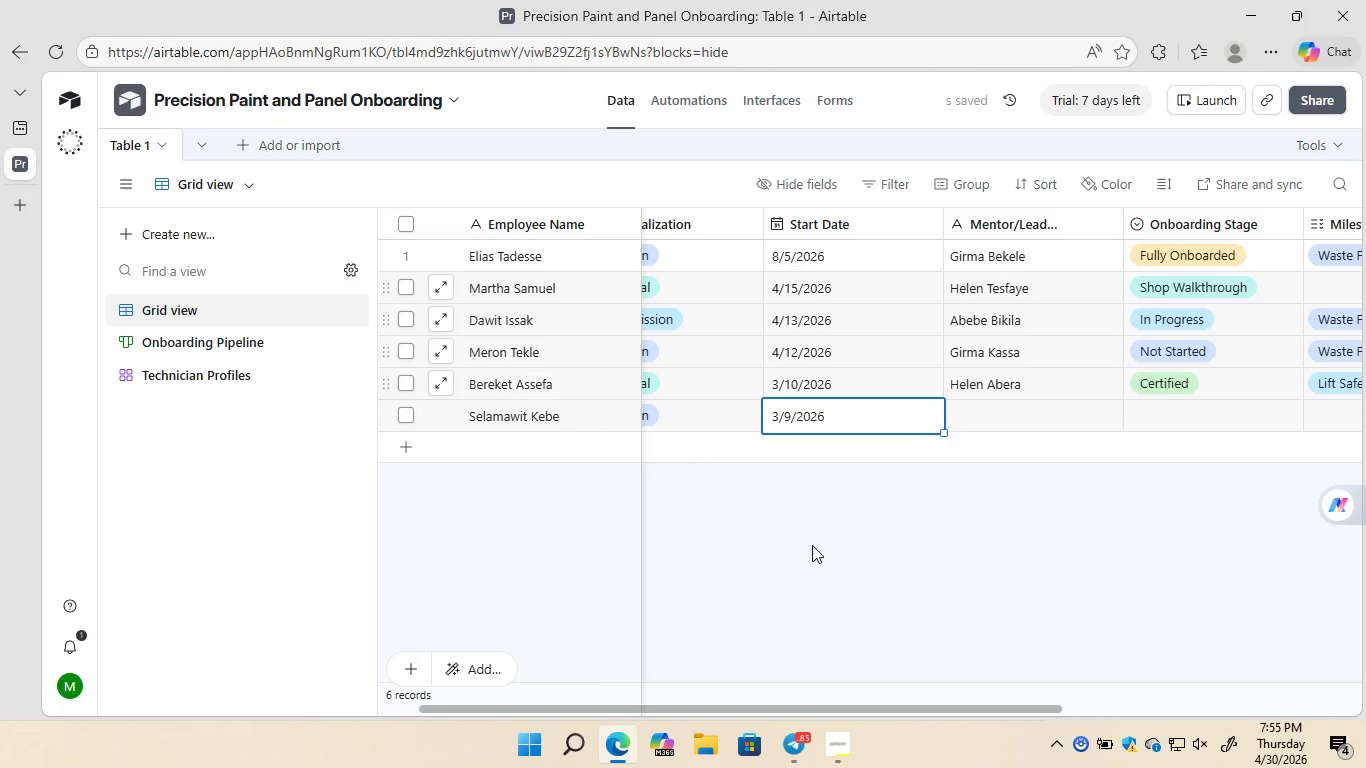 
double_click([972, 425])
 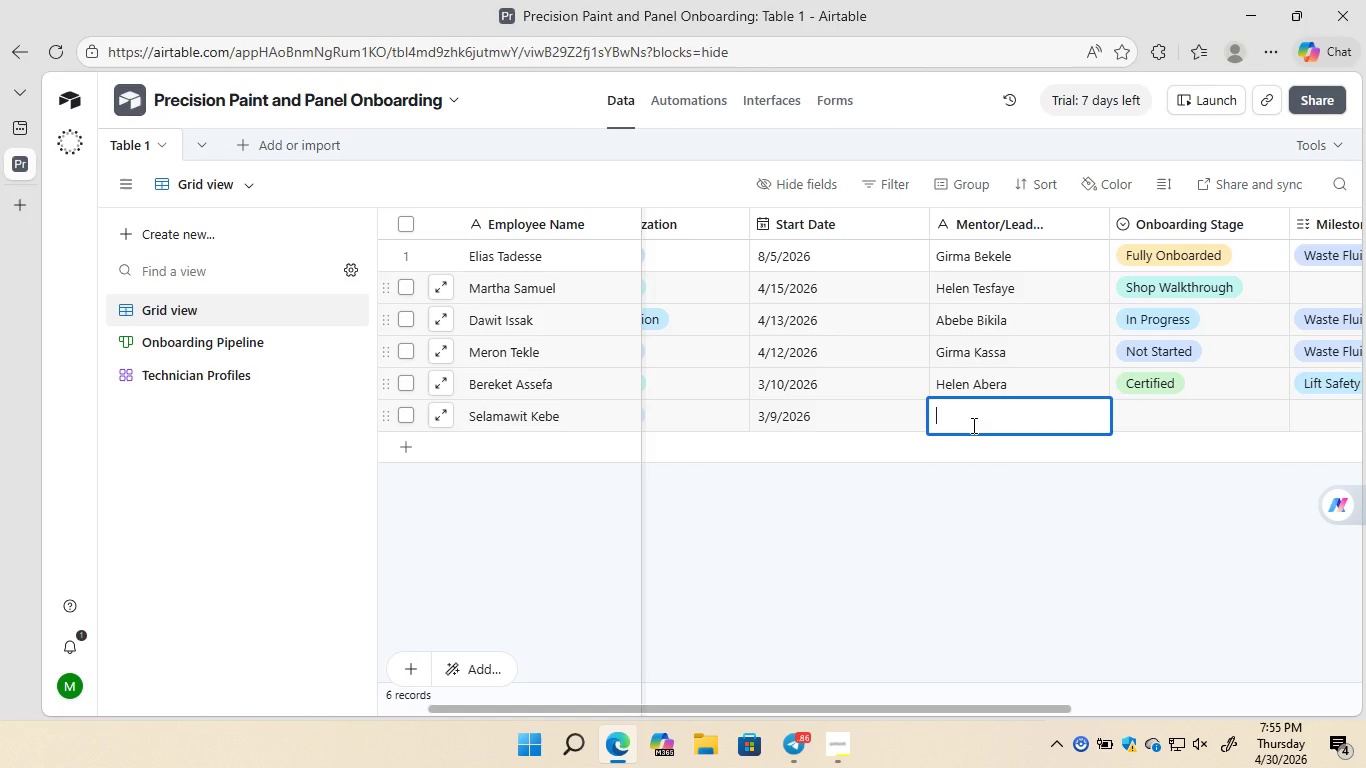 
type(Asefa Demeke)
 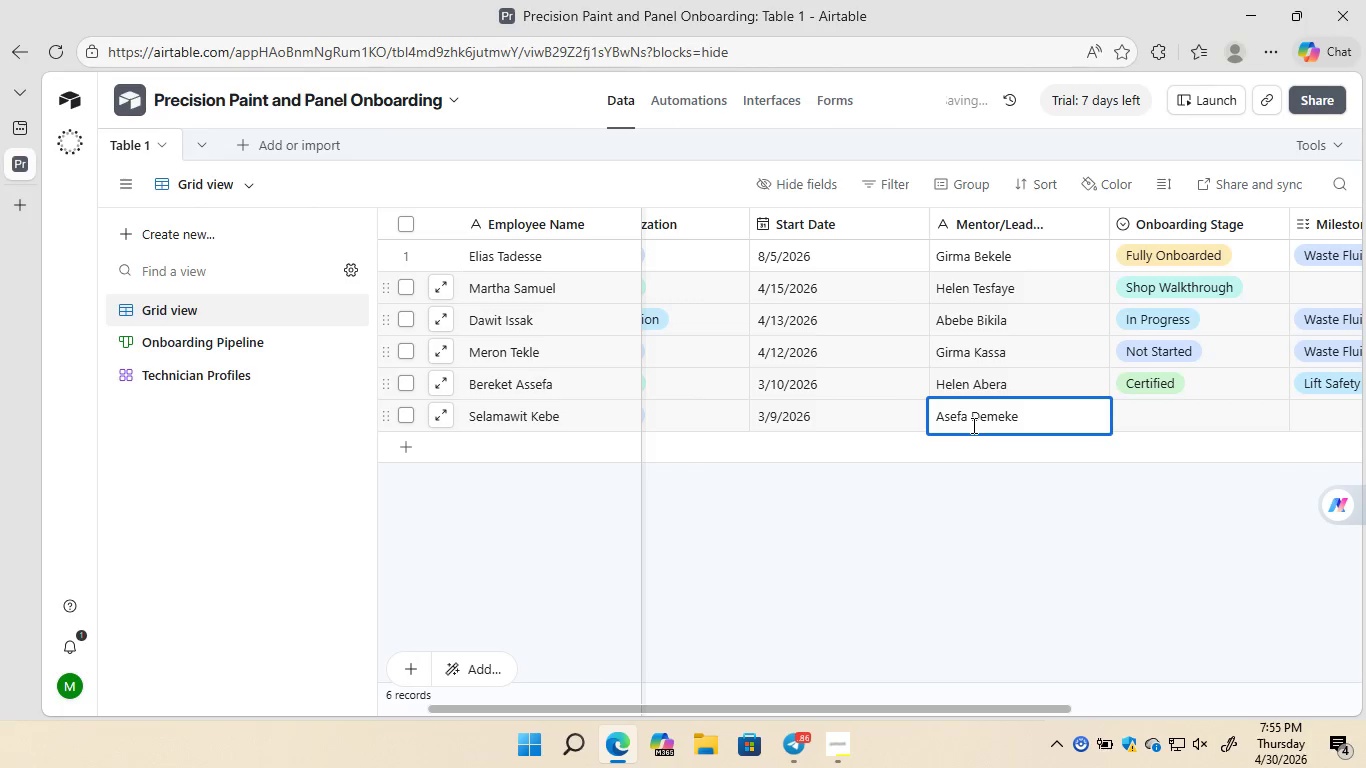 
wait(8.61)
 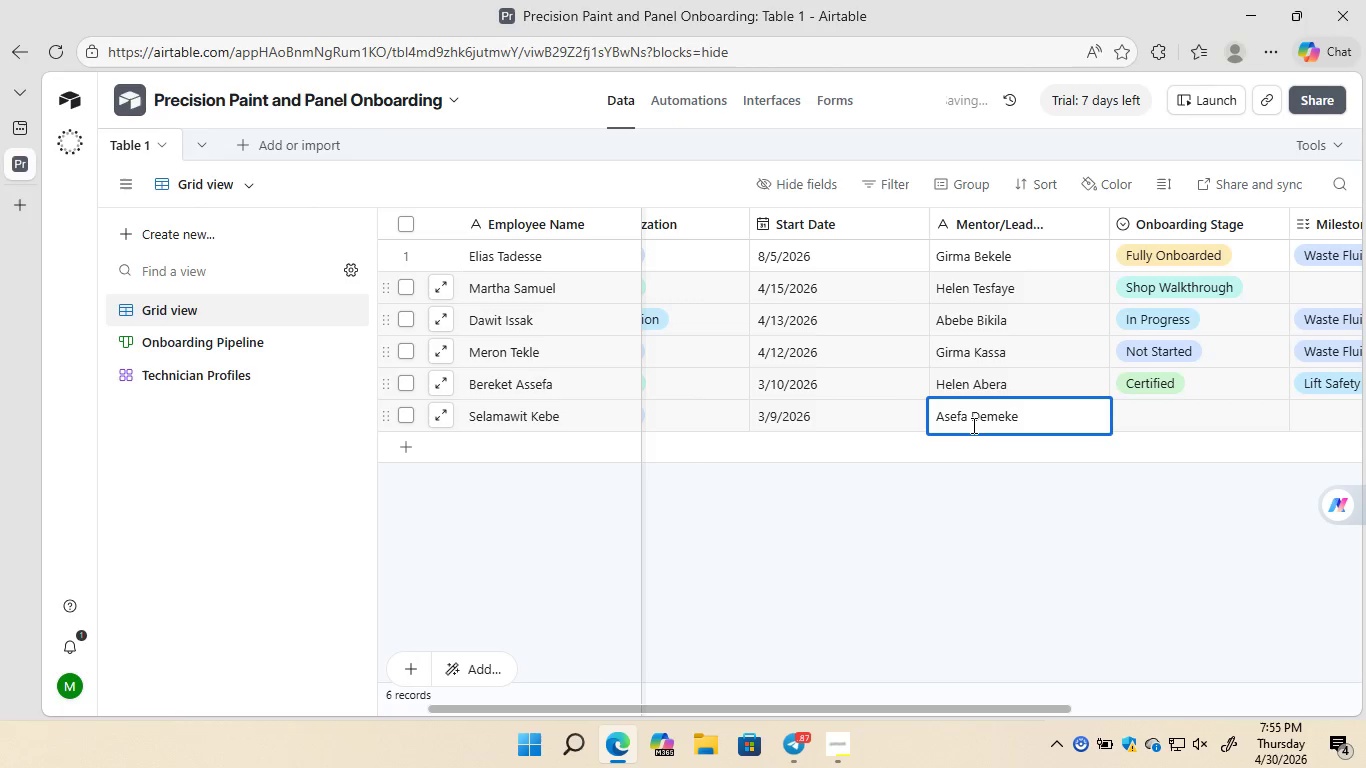 
double_click([1236, 418])
 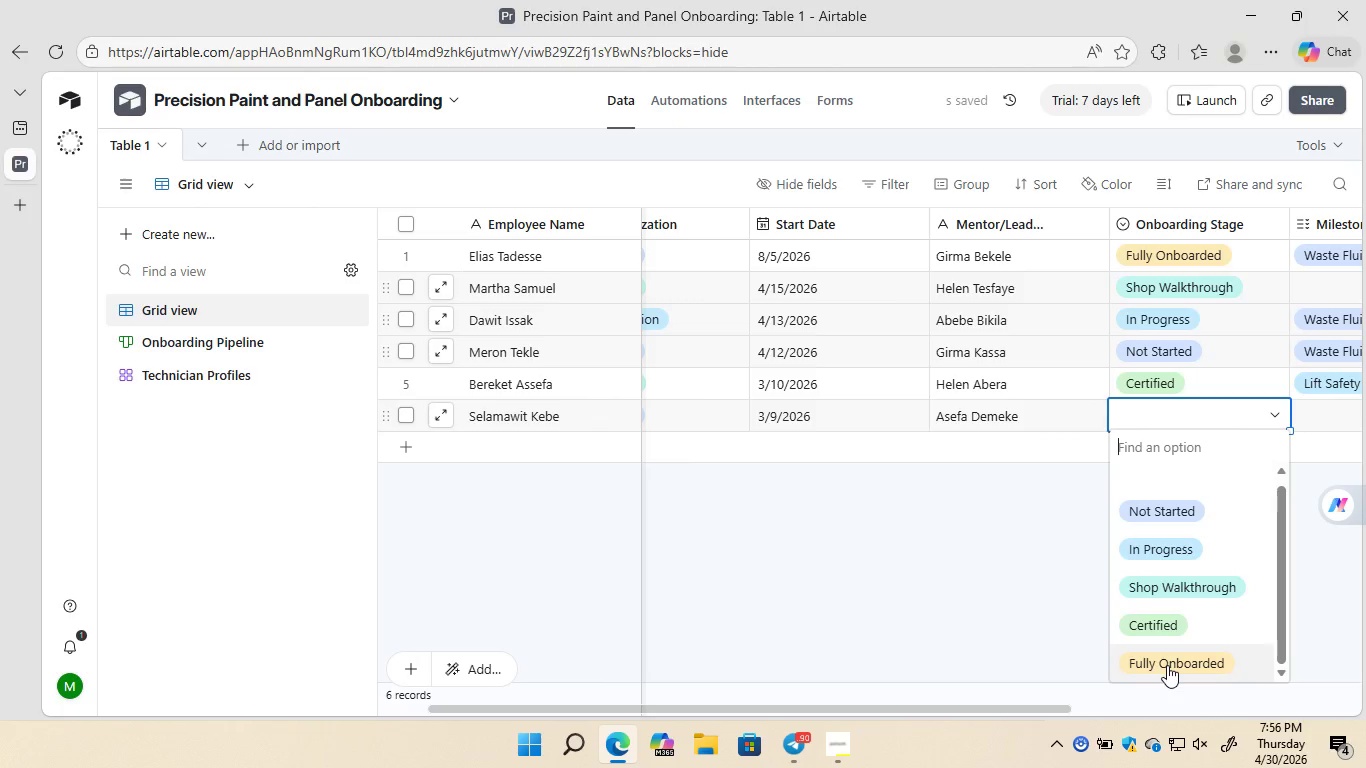 
left_click([1167, 665])
 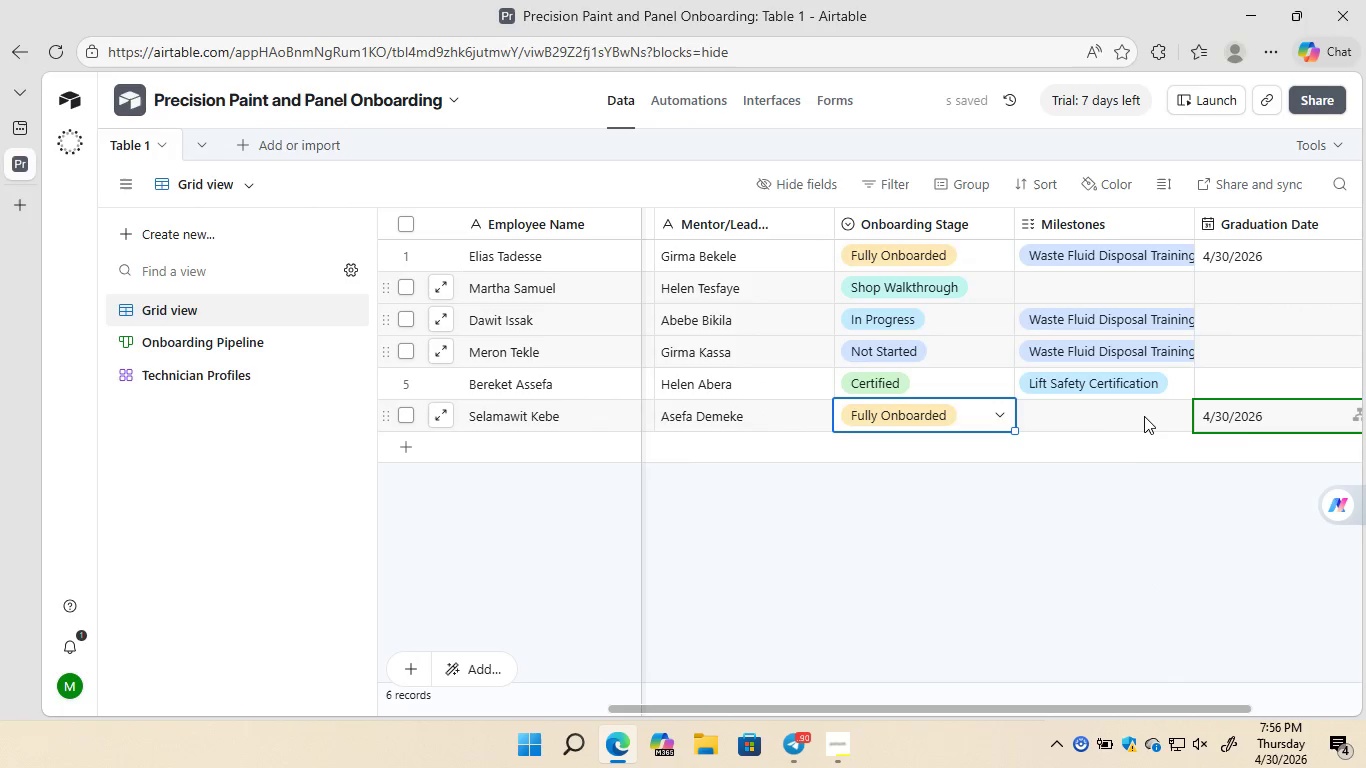 
double_click([1115, 417])
 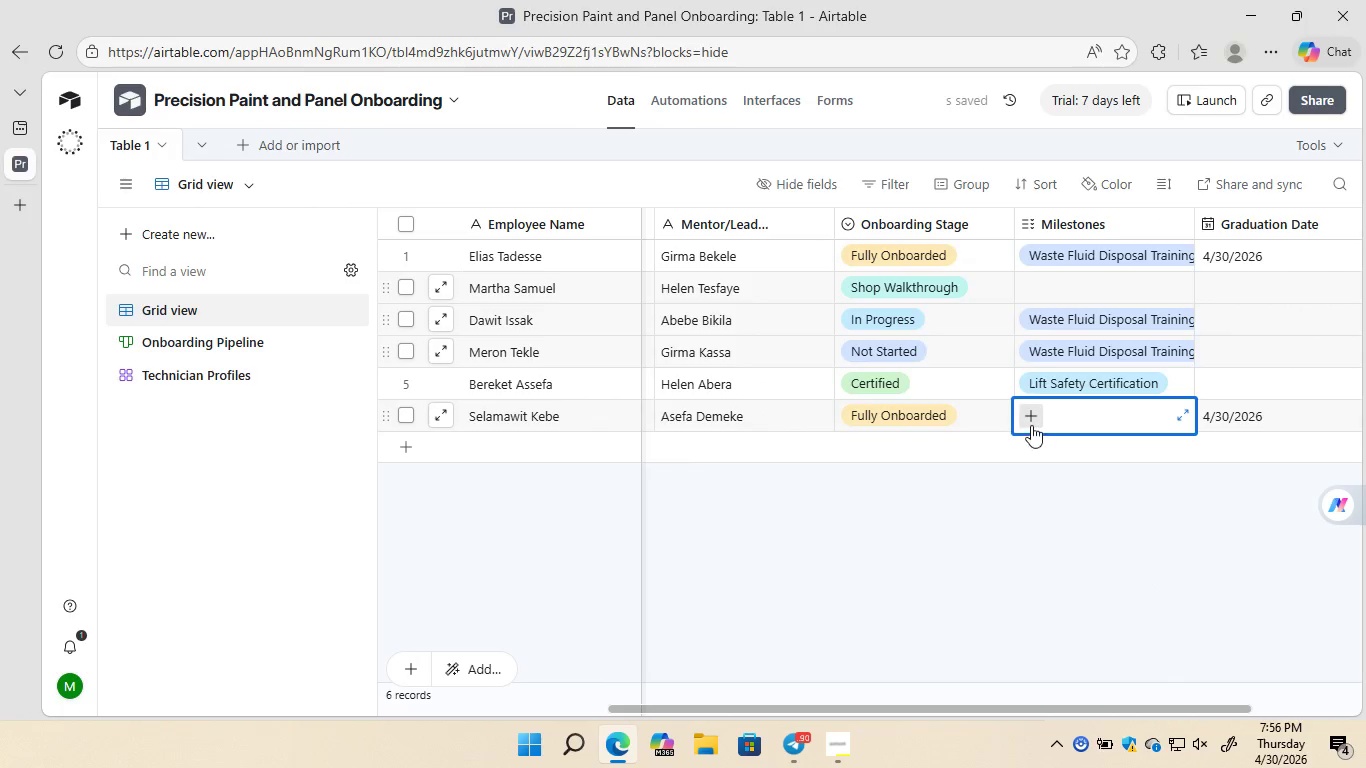 
left_click([1031, 424])
 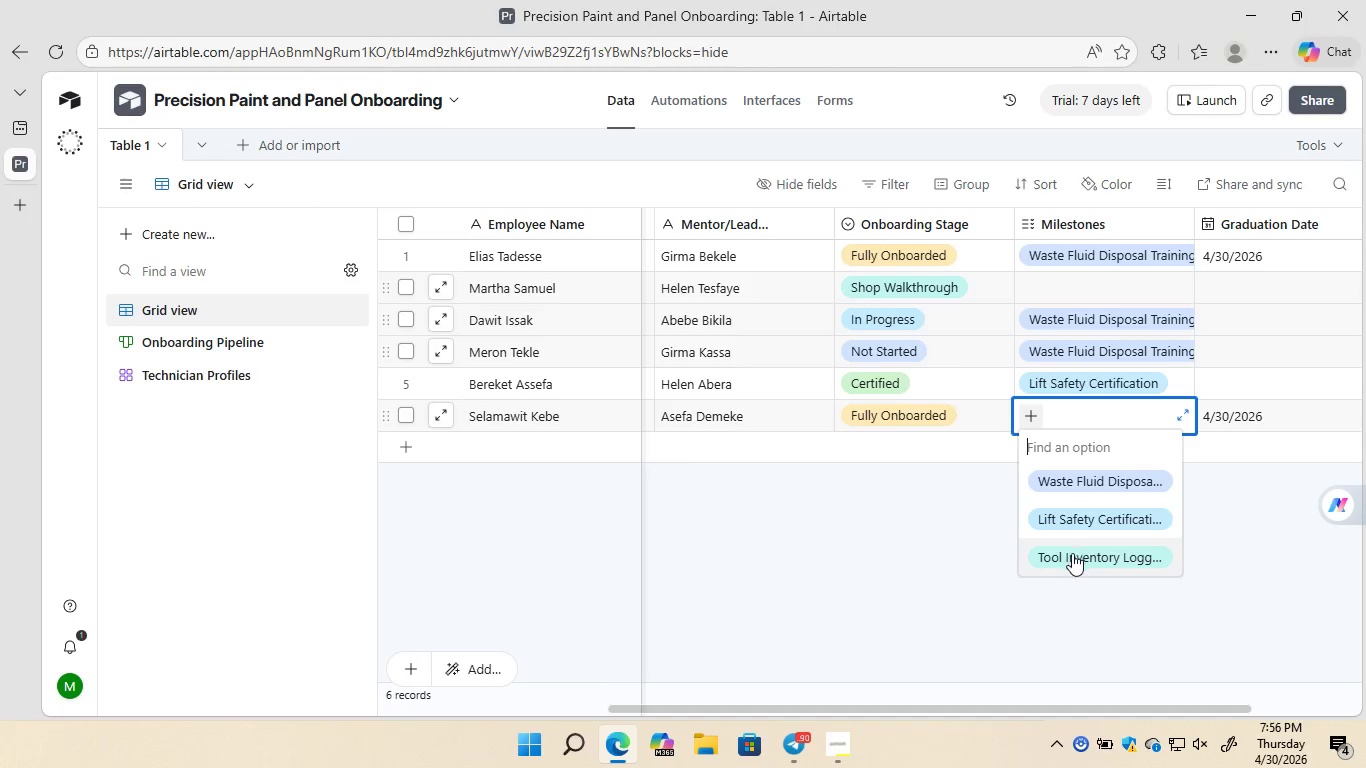 
left_click([1071, 555])
 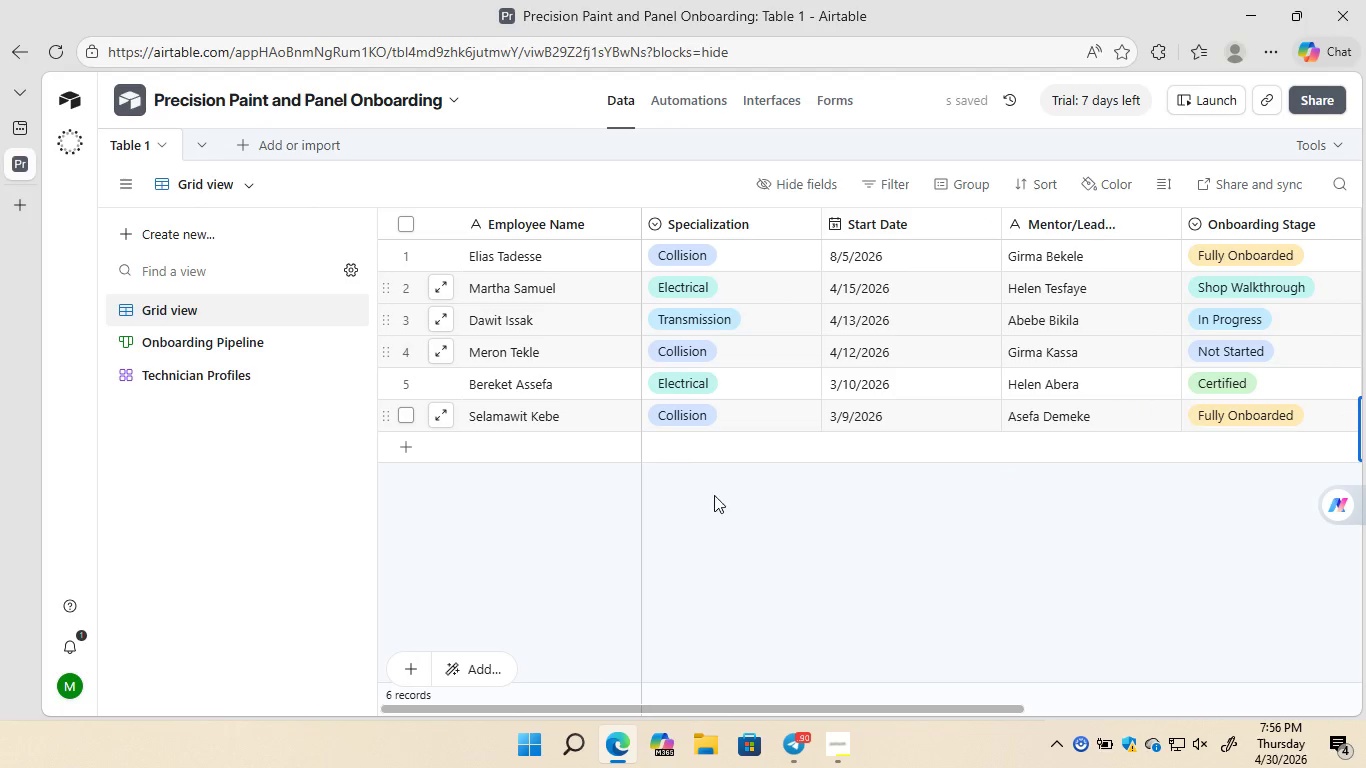 
left_click([501, 447])
 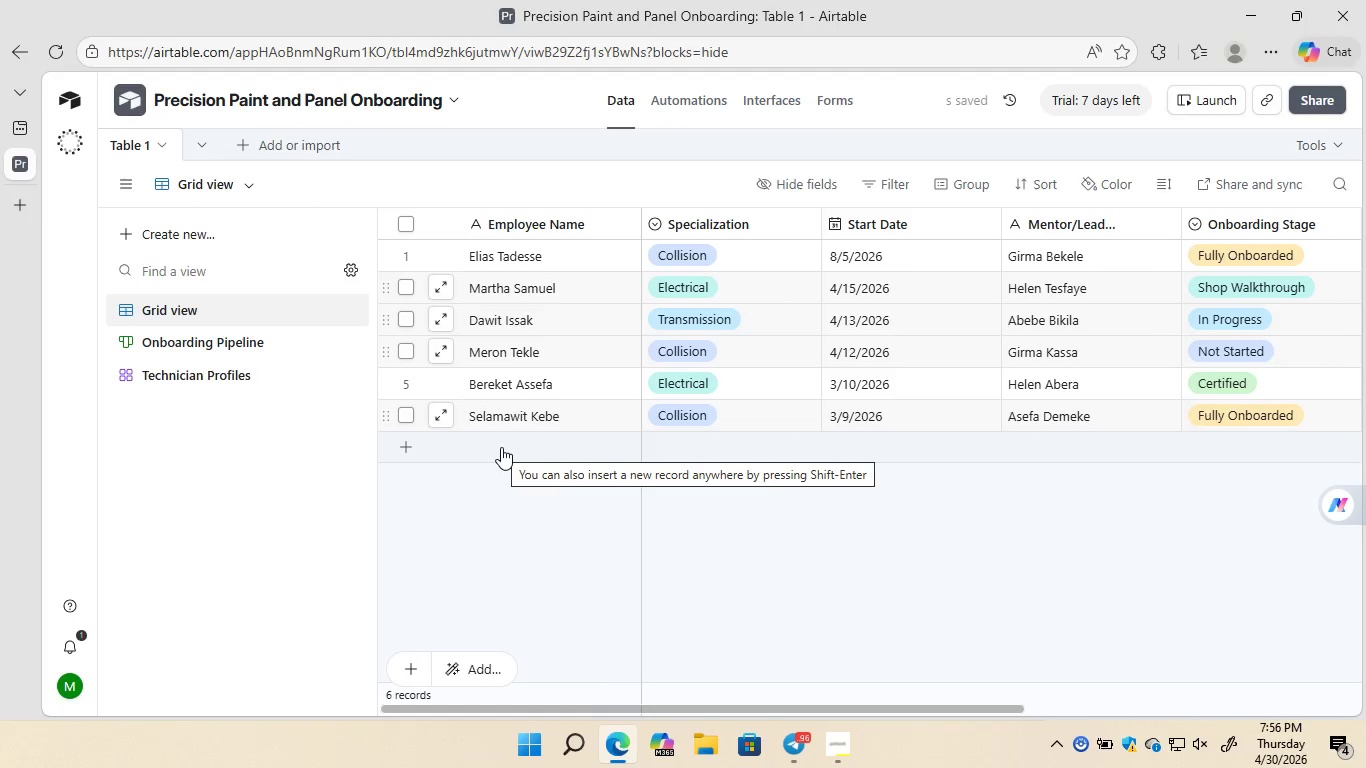 
left_click([501, 447])
 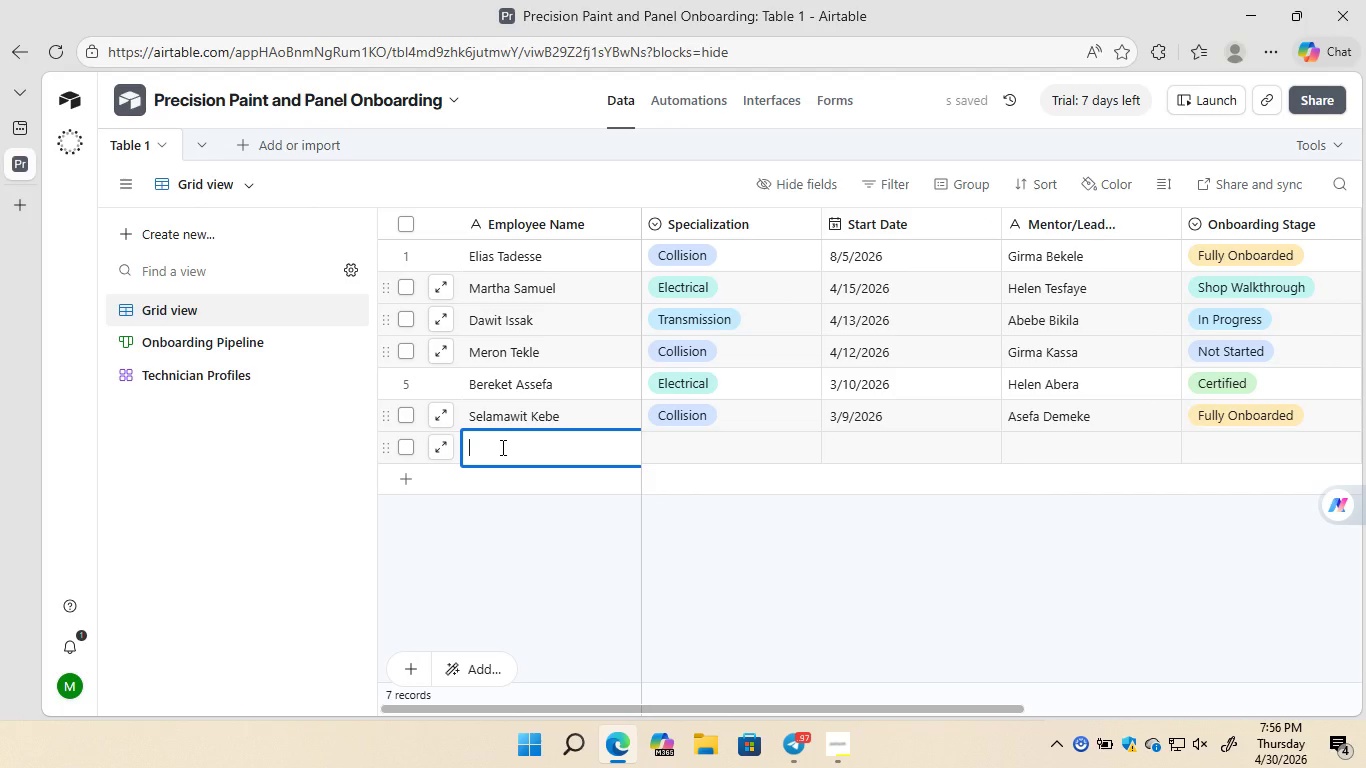 
wait(5.67)
 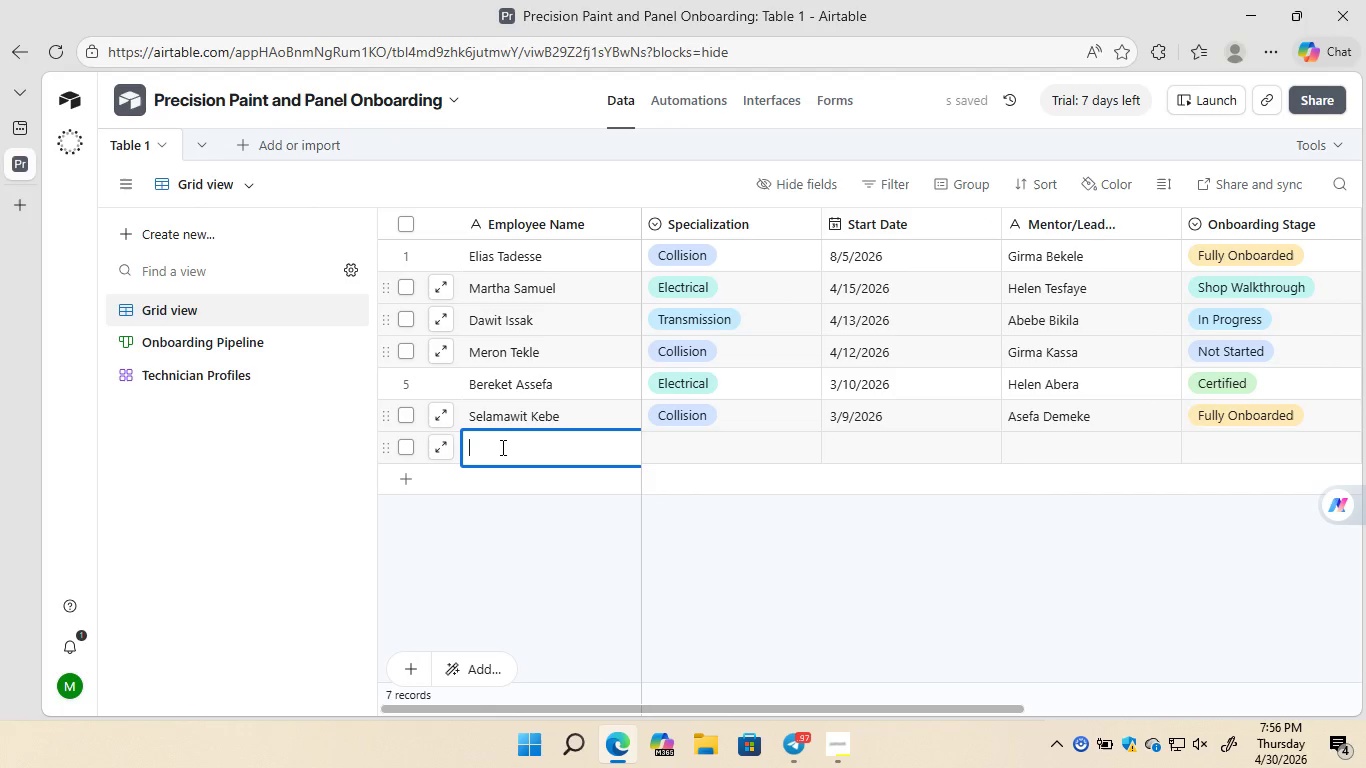 
type(Yosef )
 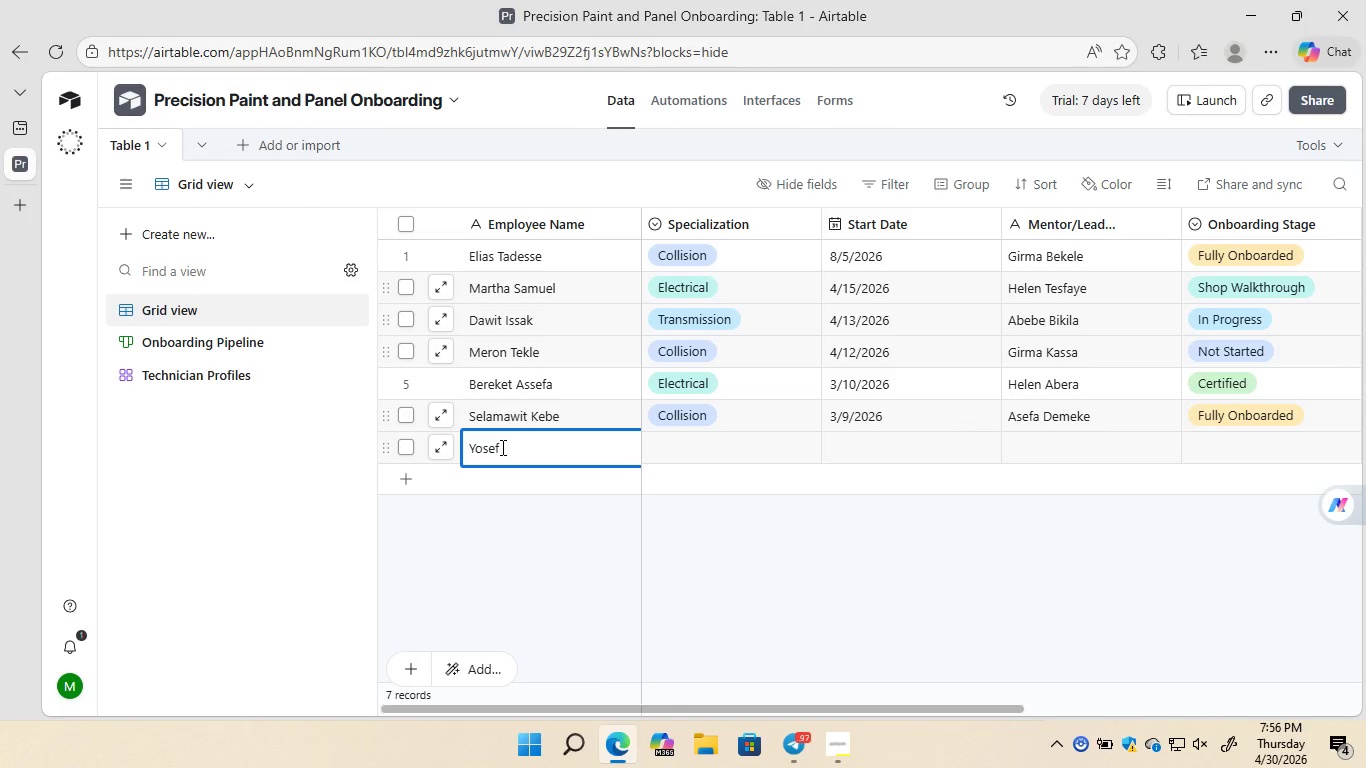 
type(Daniel)
 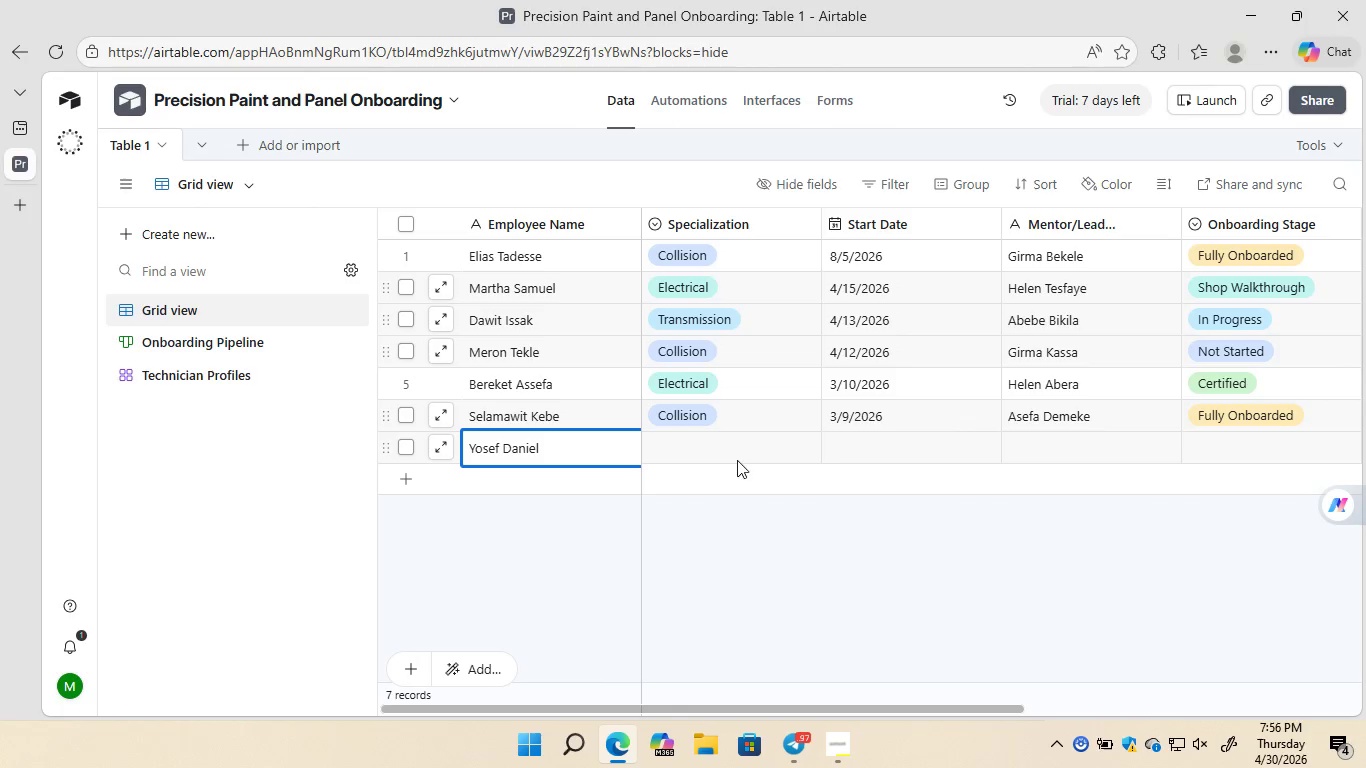 
double_click([749, 459])
 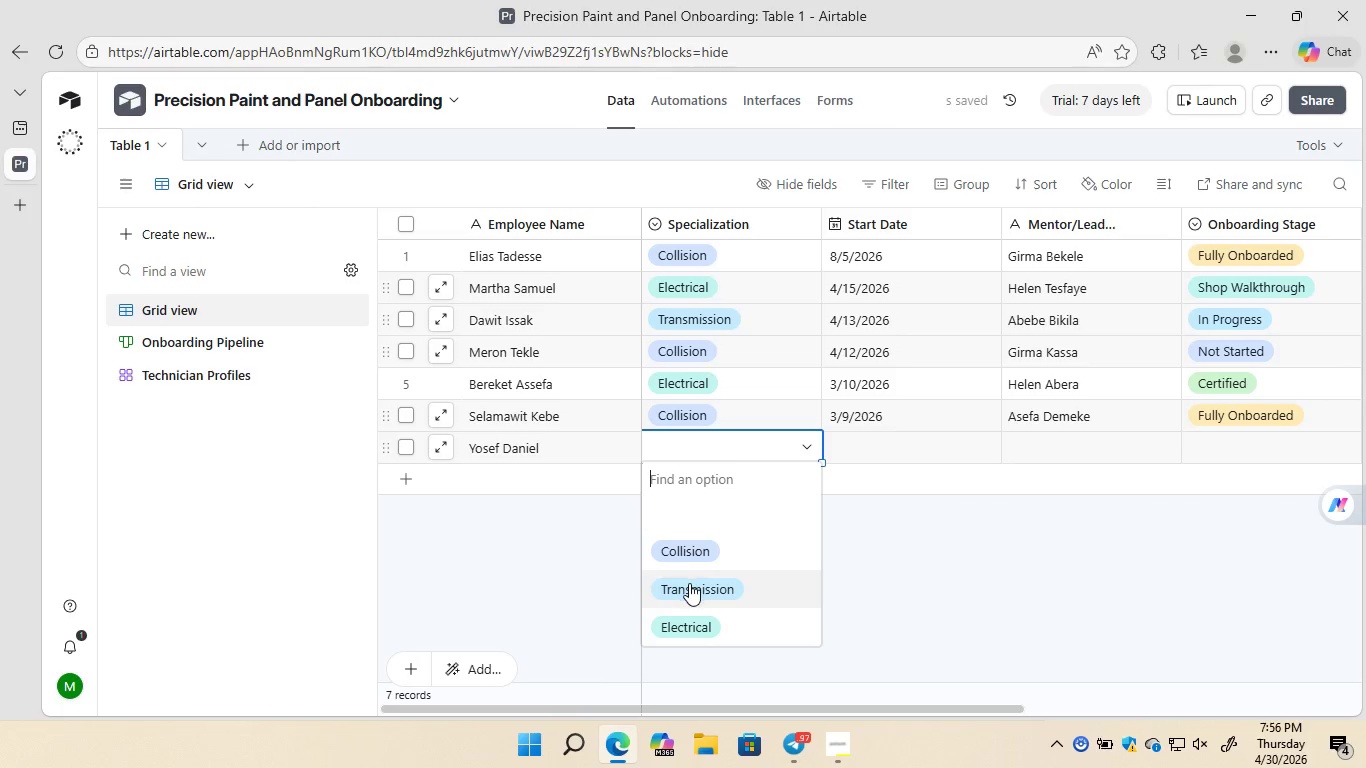 
left_click([689, 583])
 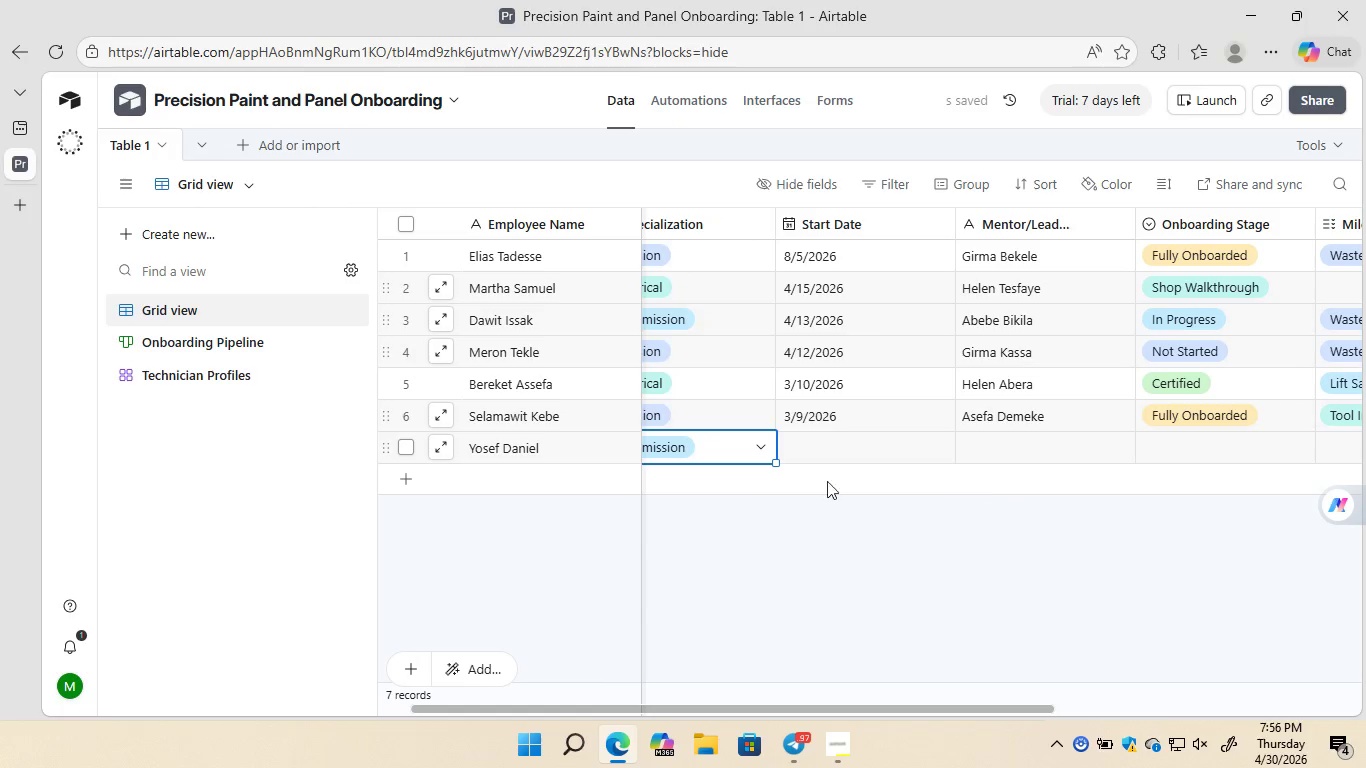 
double_click([827, 443])
 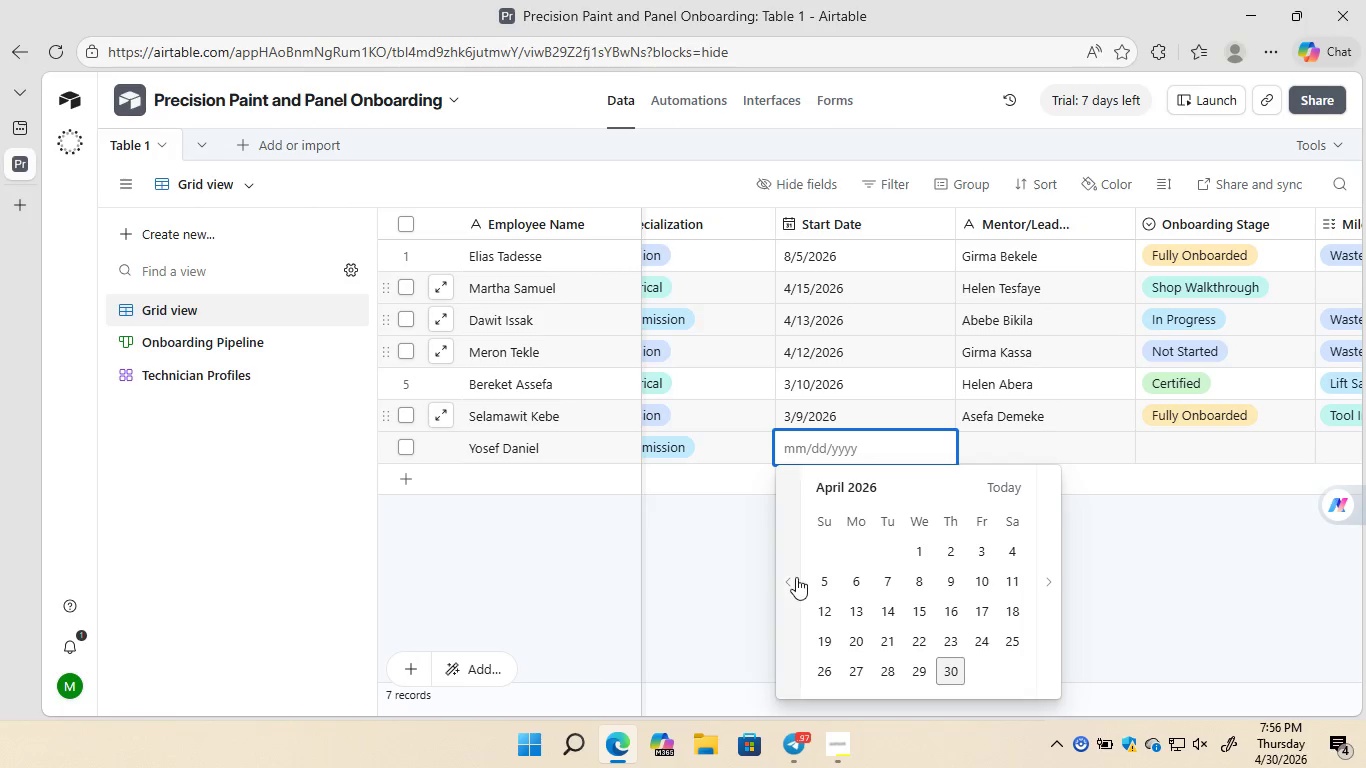 
left_click([788, 577])
 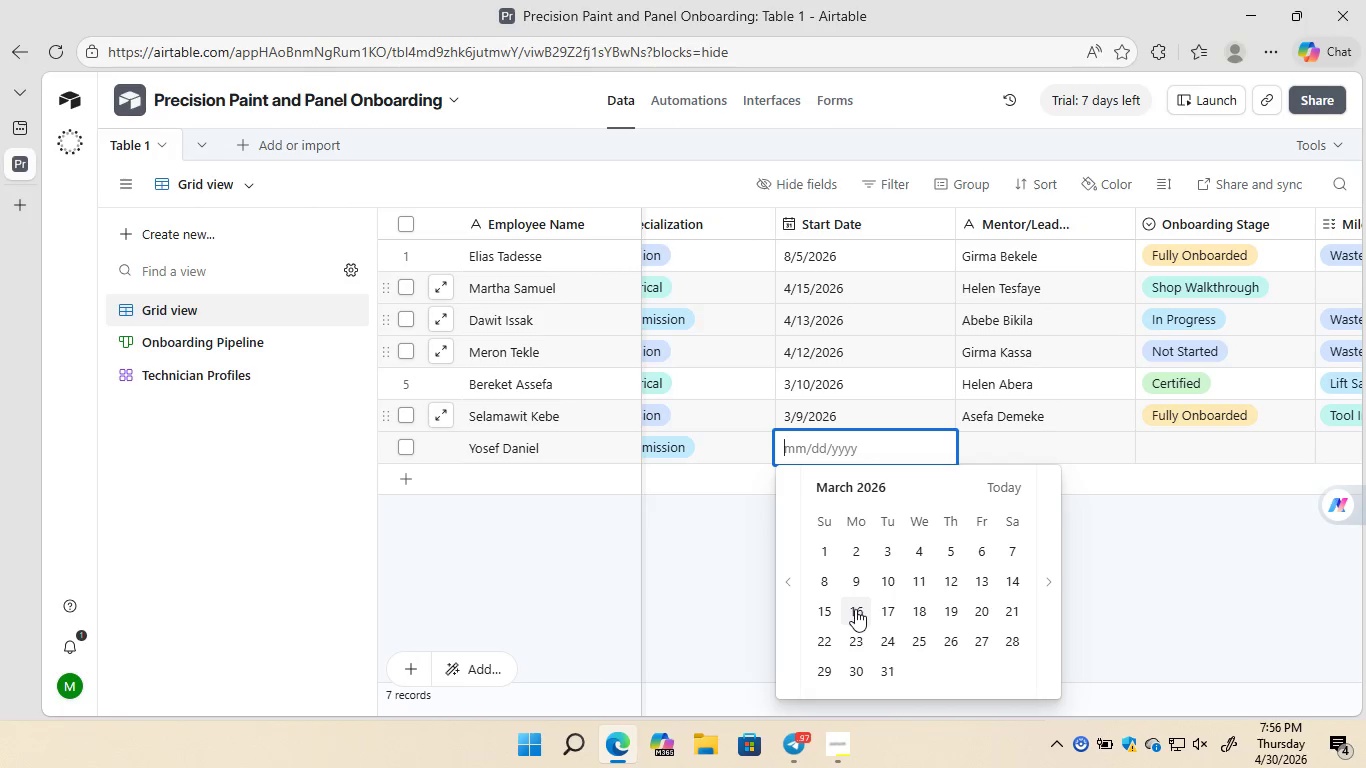 
left_click([855, 611])
 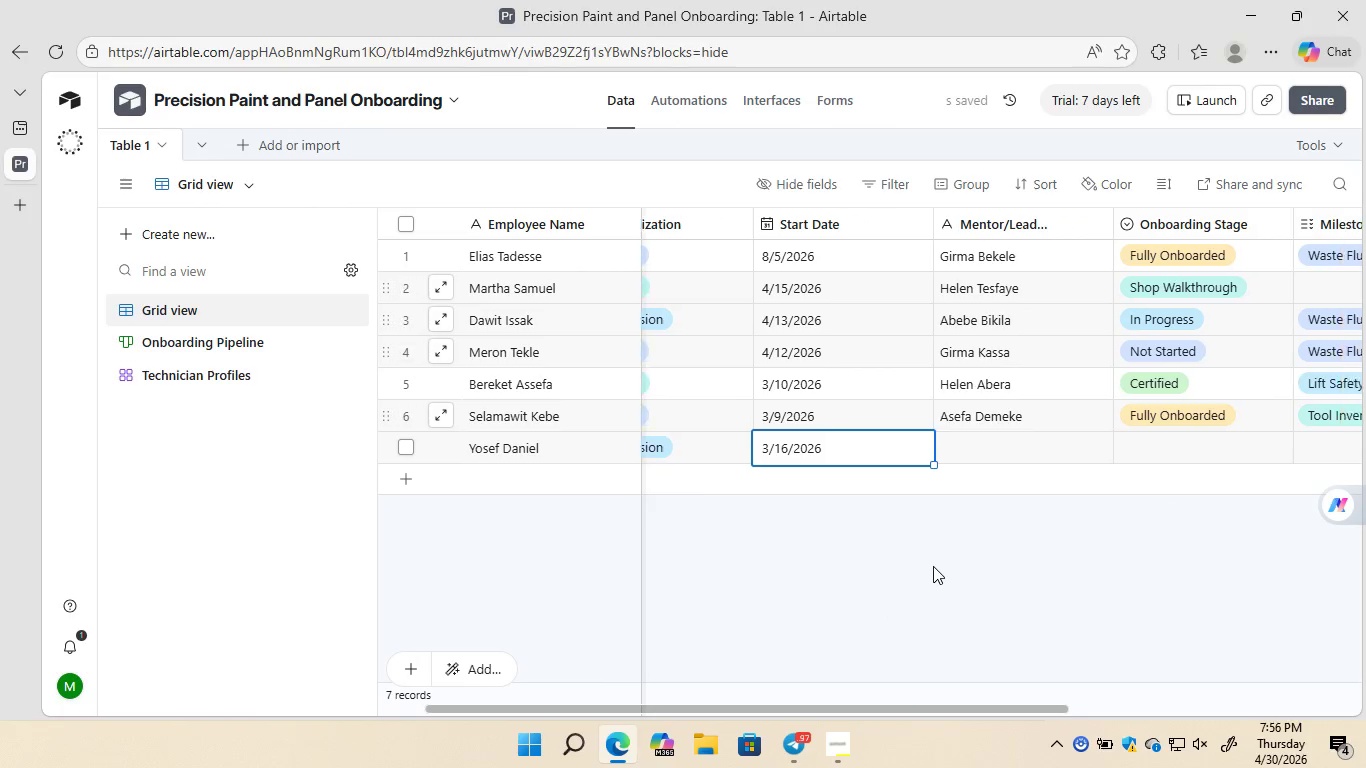 
wait(6.39)
 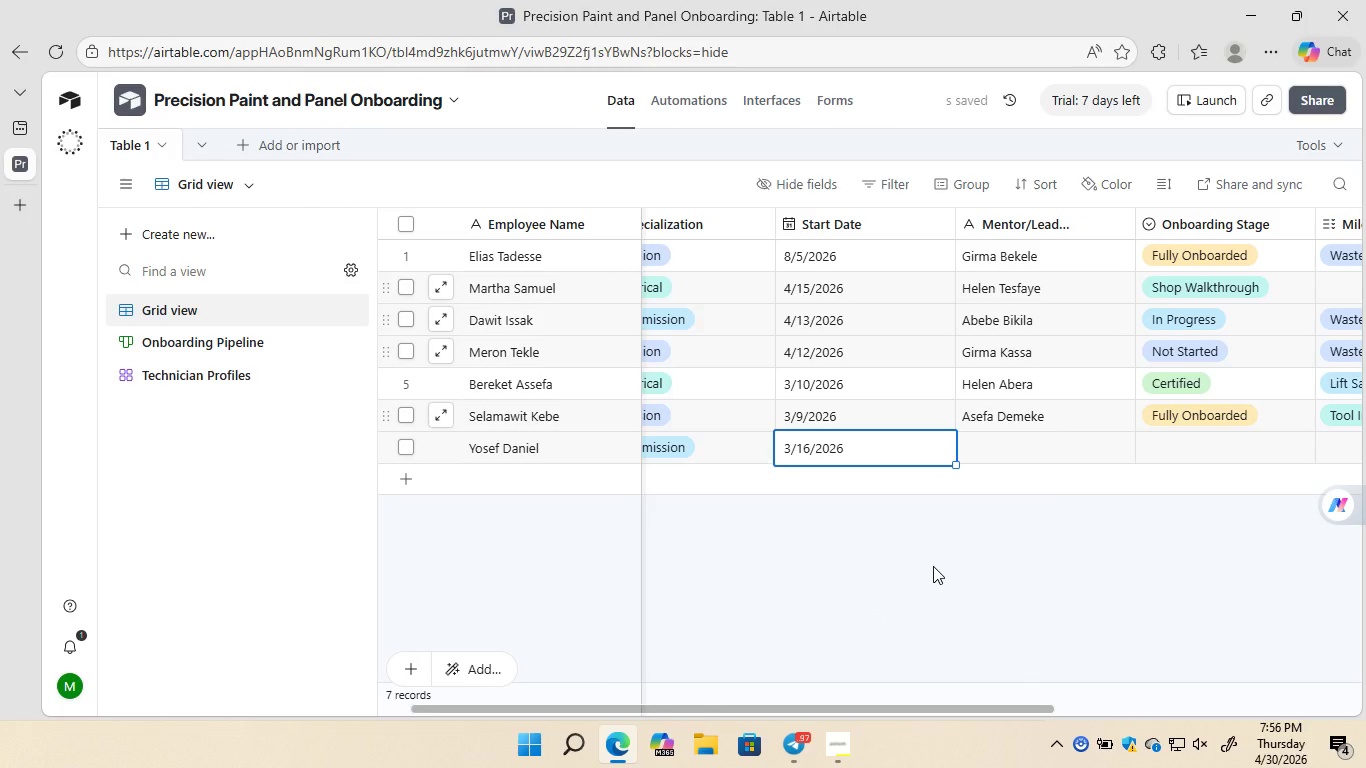 
double_click([918, 448])
 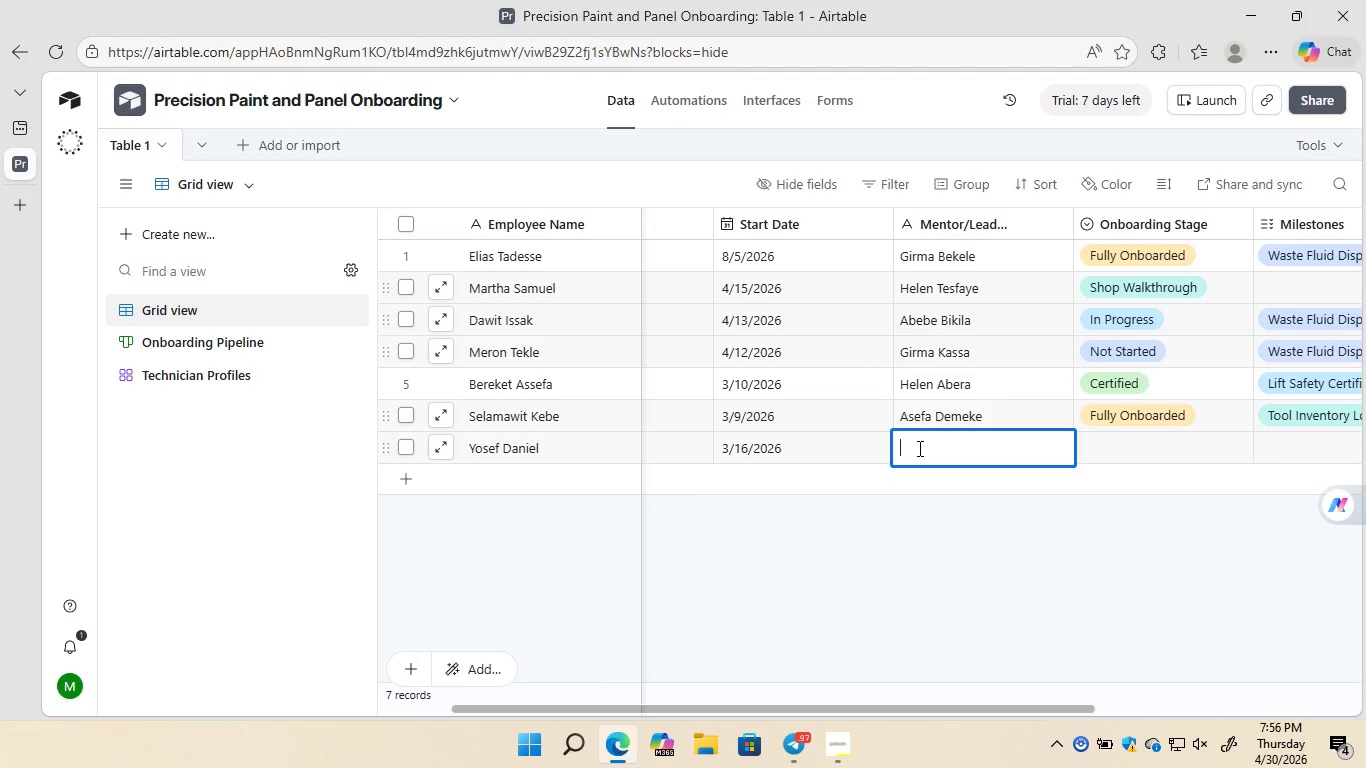 
type(Abebe Kassie)
 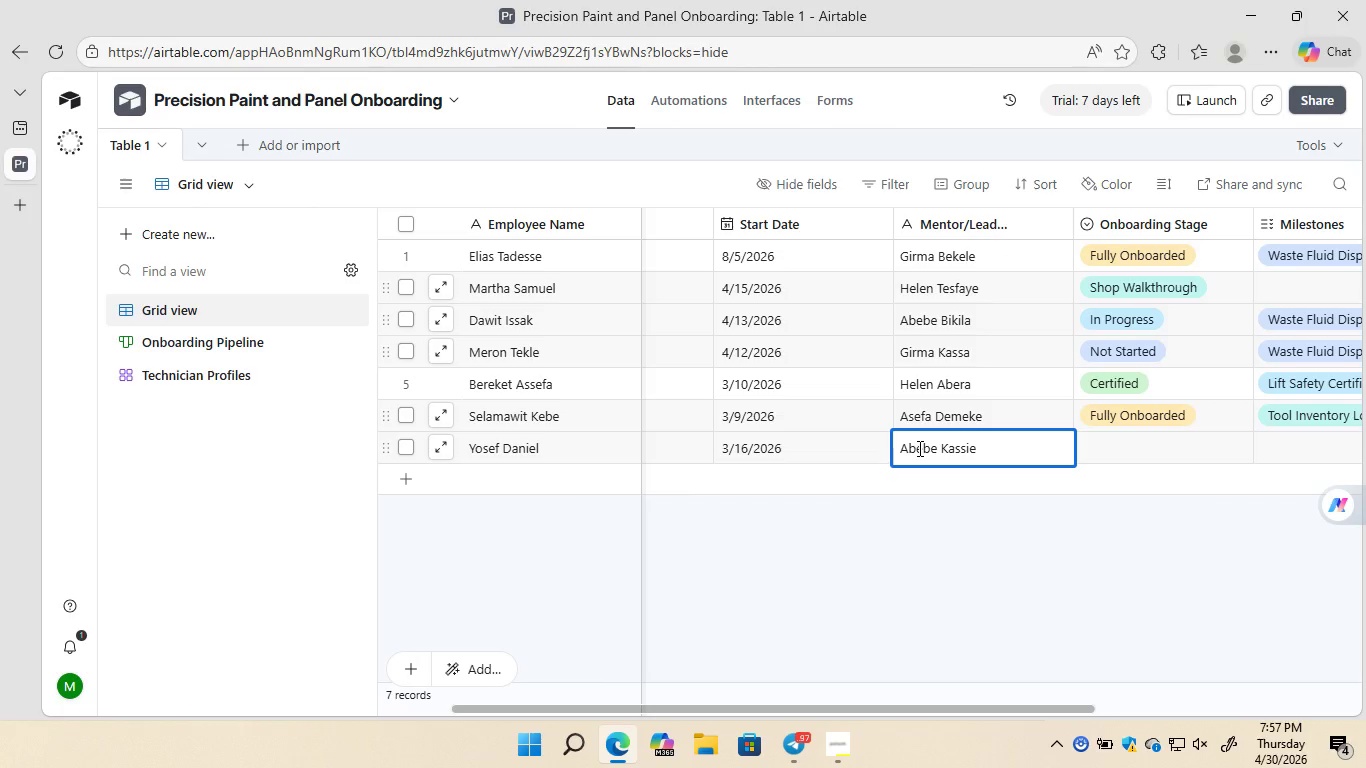 
wait(5.64)
 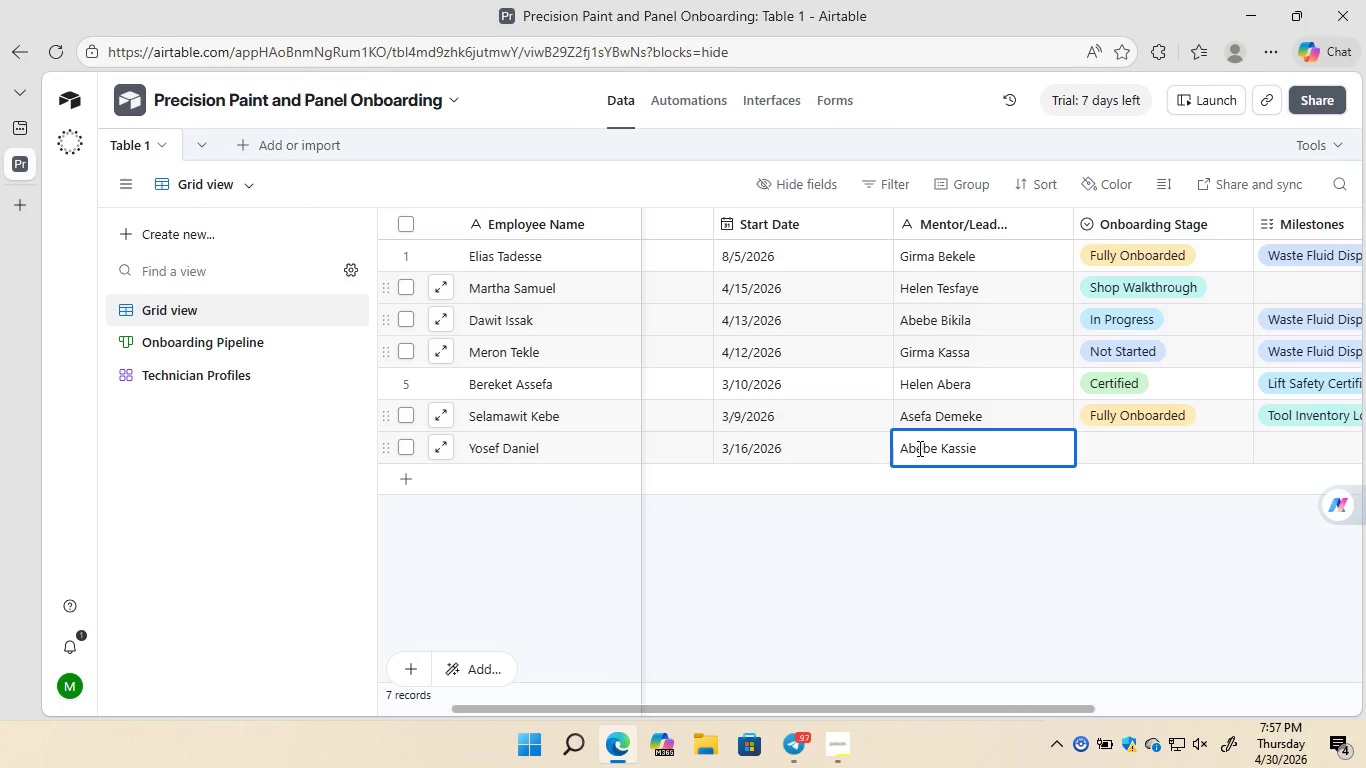 
double_click([1174, 449])
 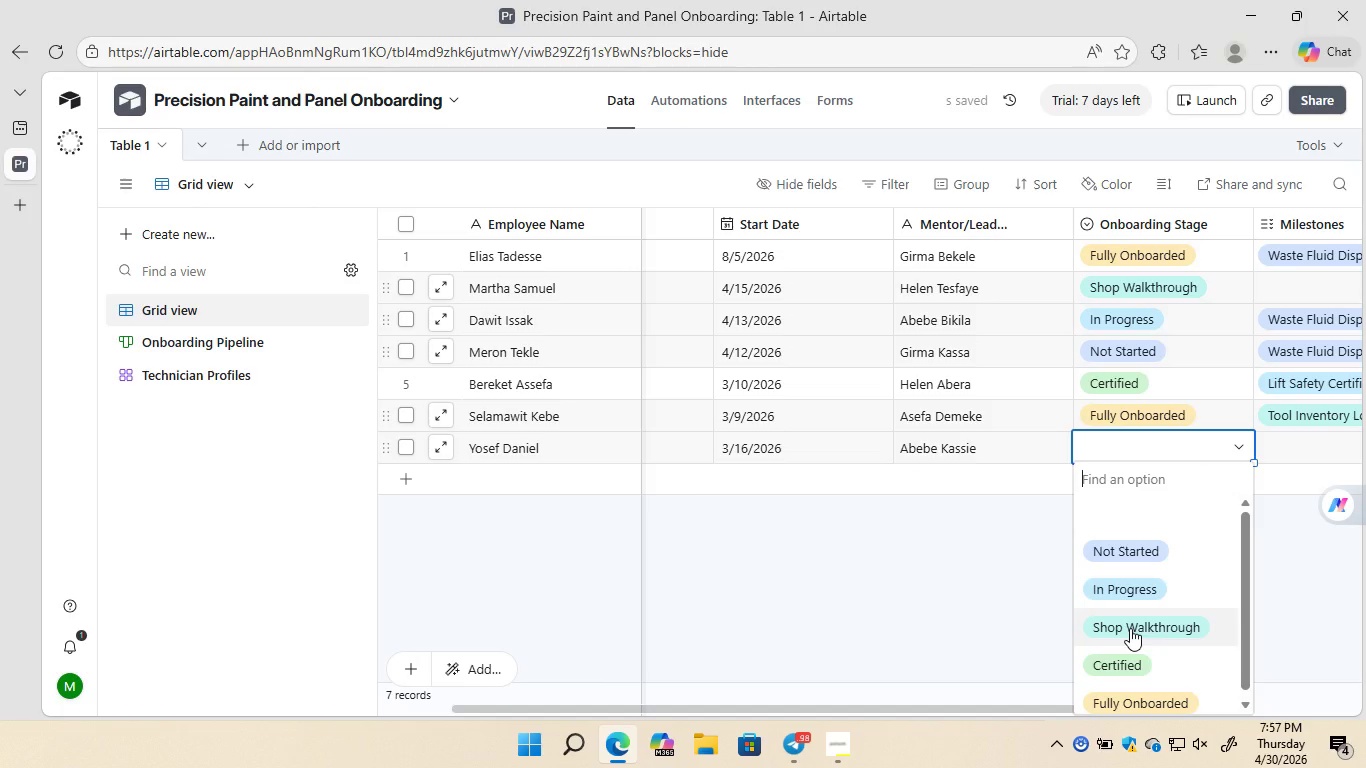 
left_click([1130, 628])
 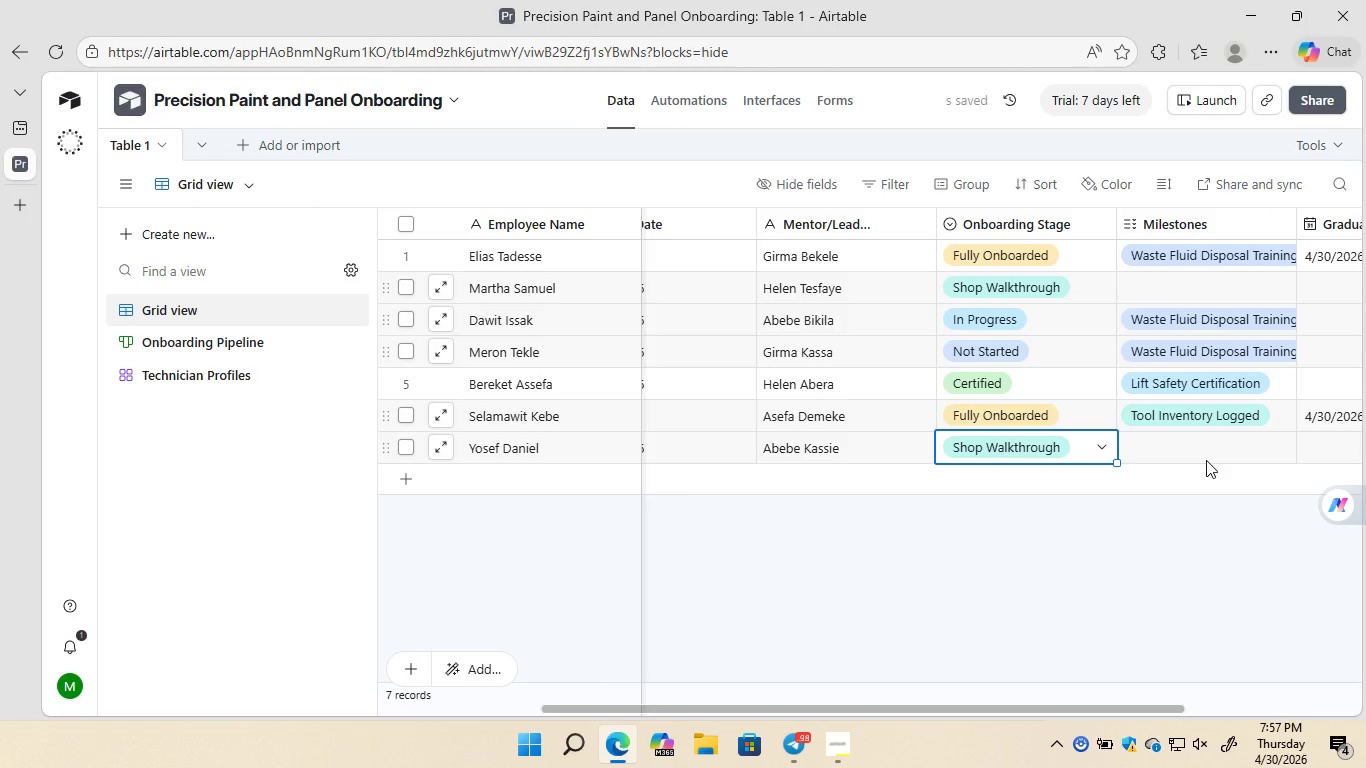 
wait(5.67)
 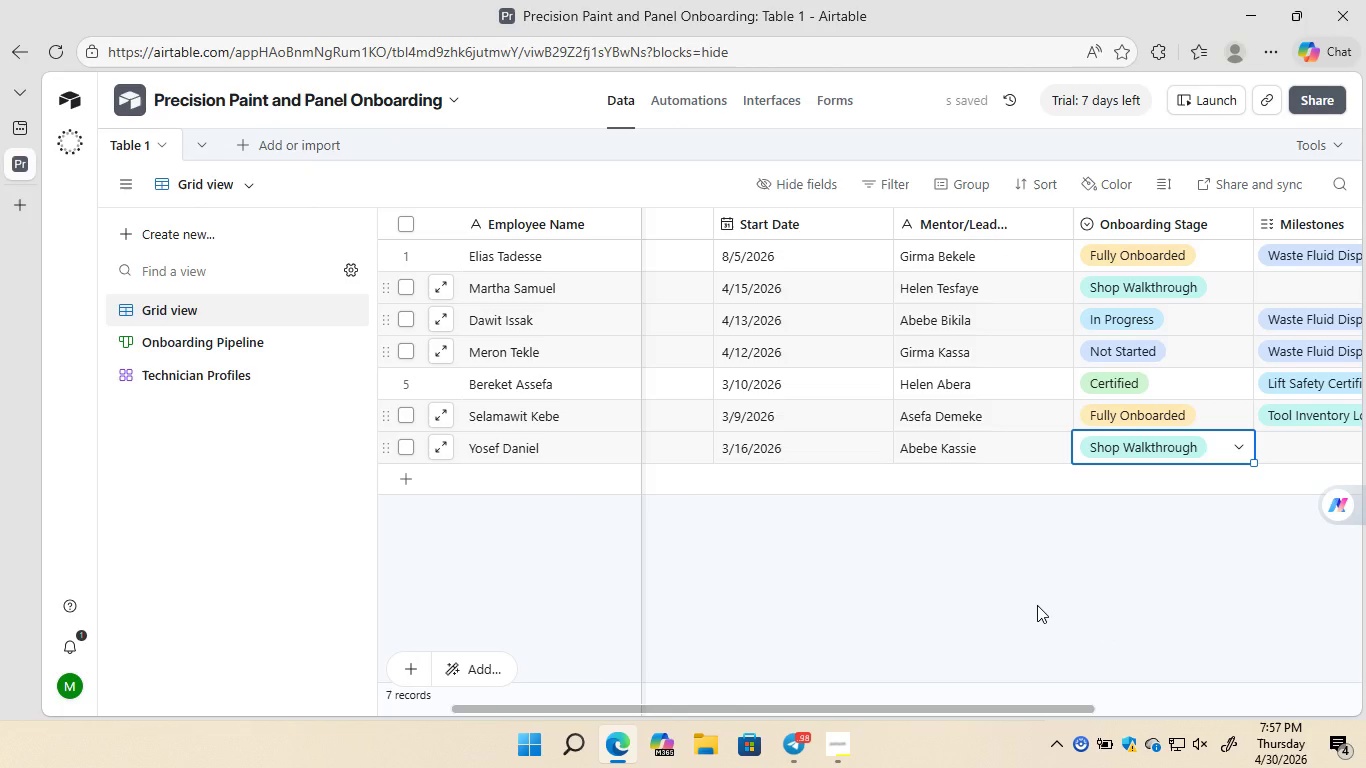 
double_click([1206, 460])
 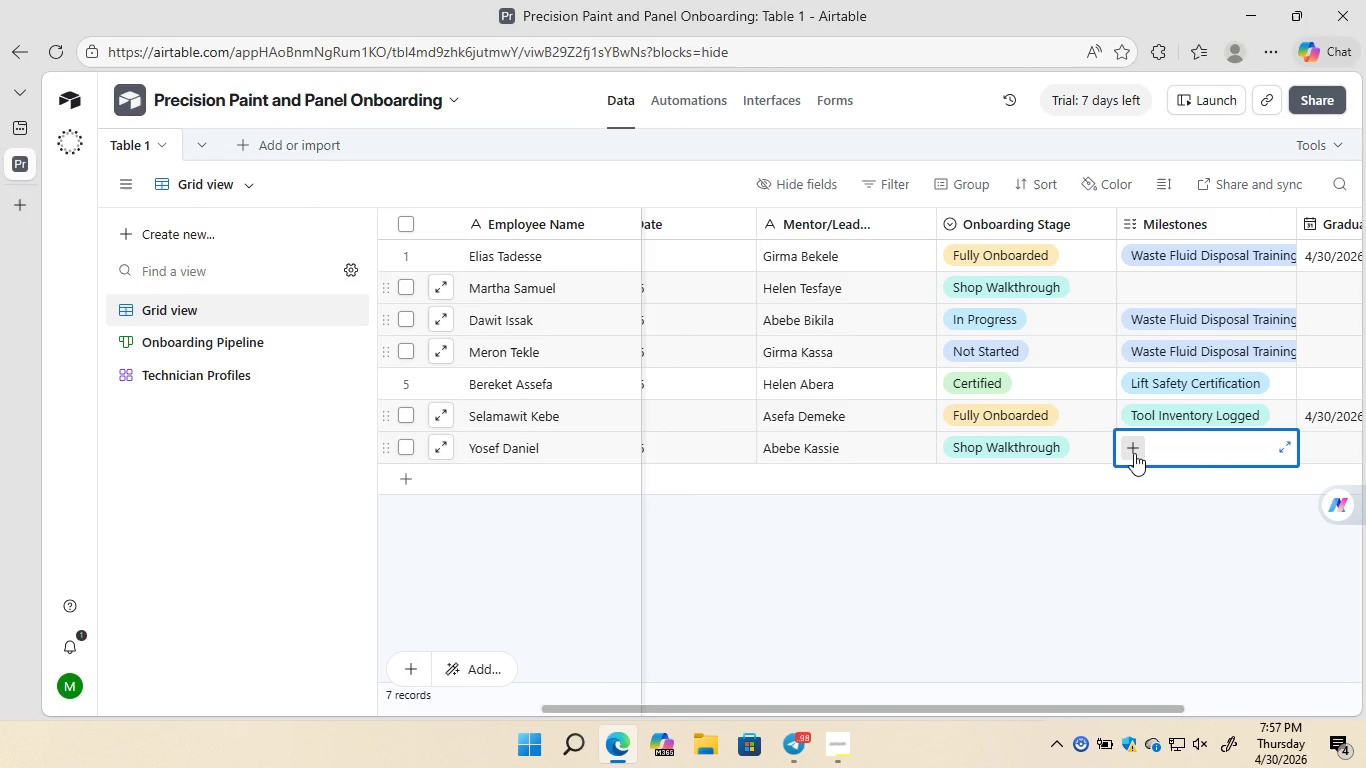 
left_click([1134, 453])
 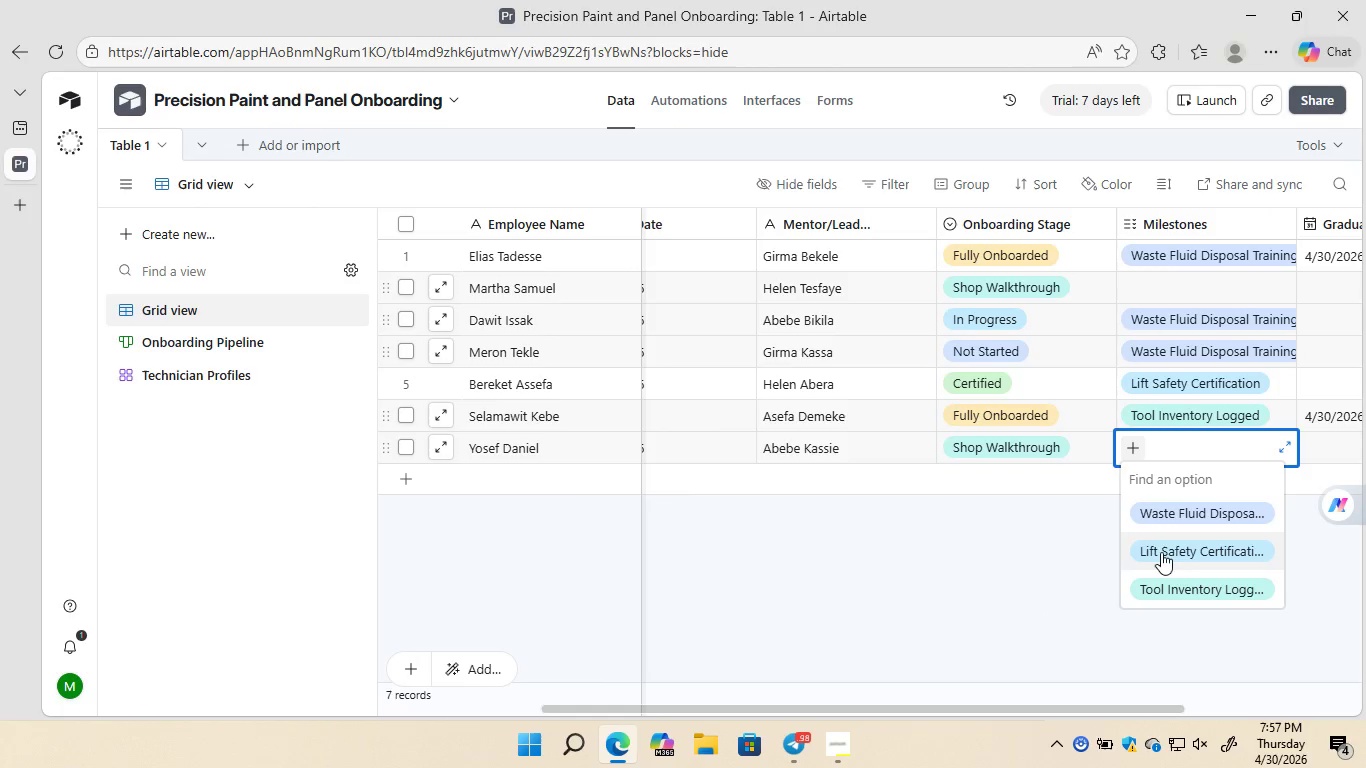 
left_click([1161, 557])
 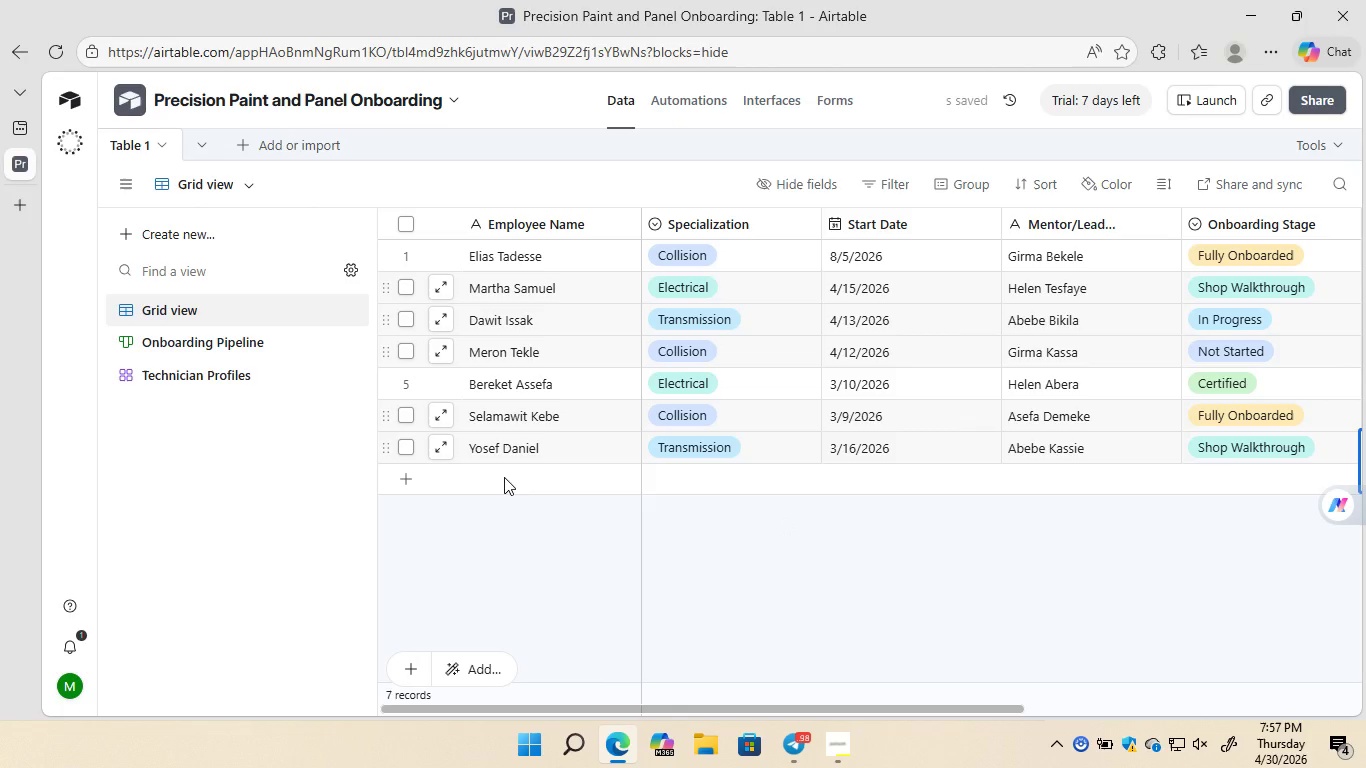 
wait(5.88)
 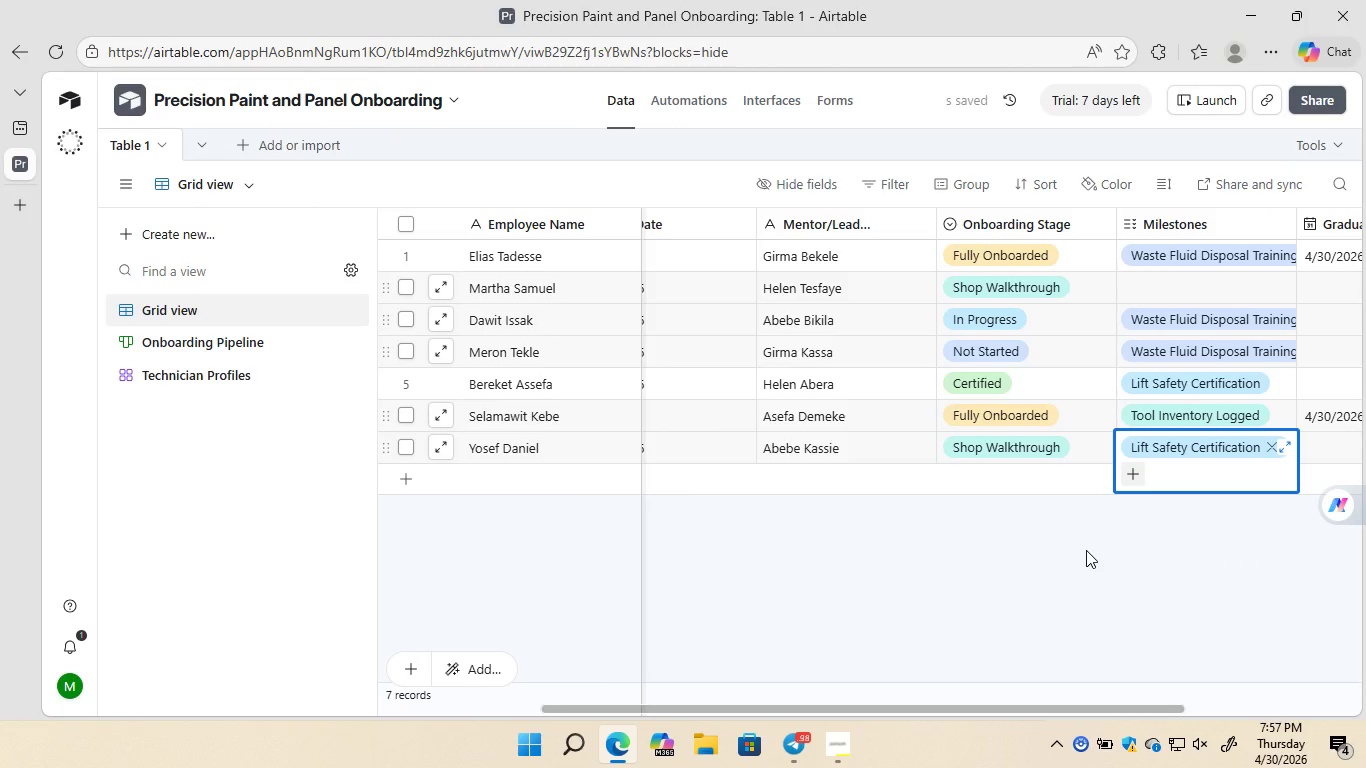 
double_click([504, 477])
 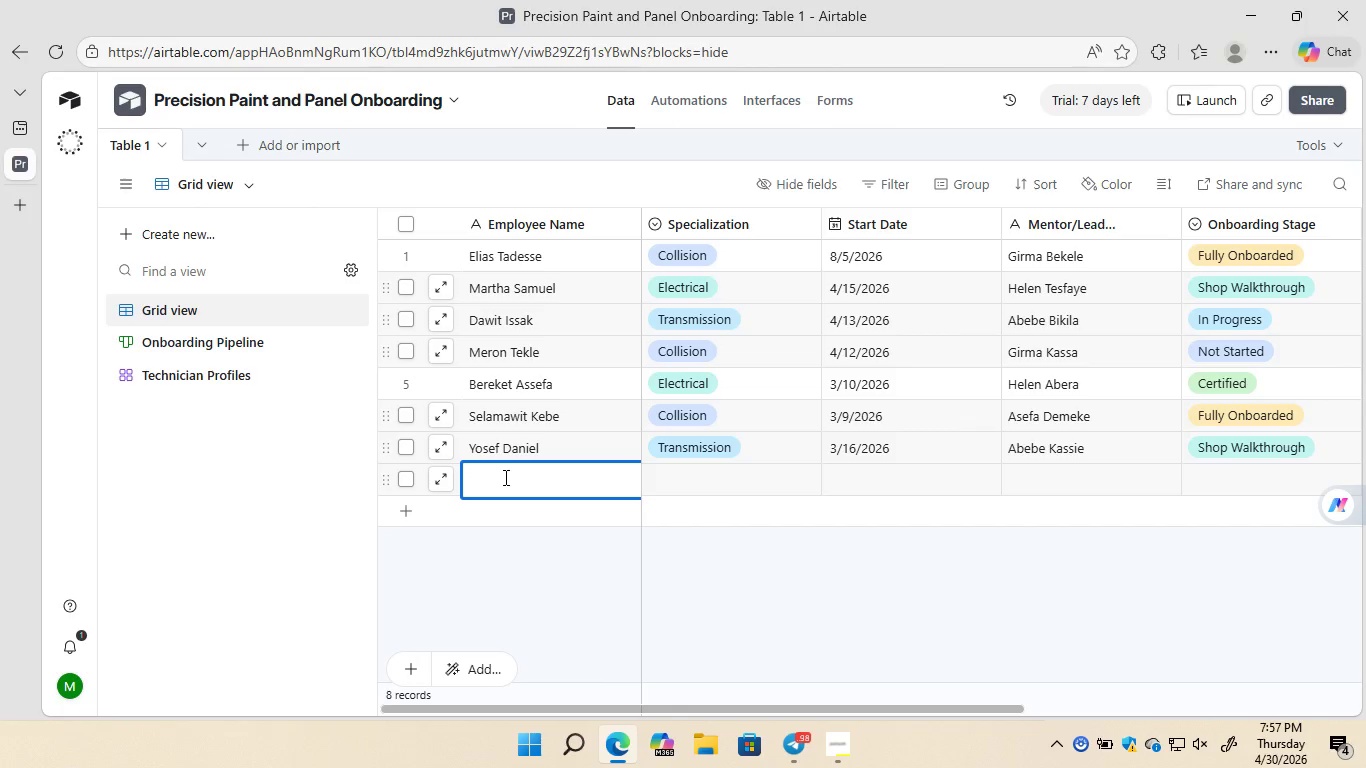 
wait(12.36)
 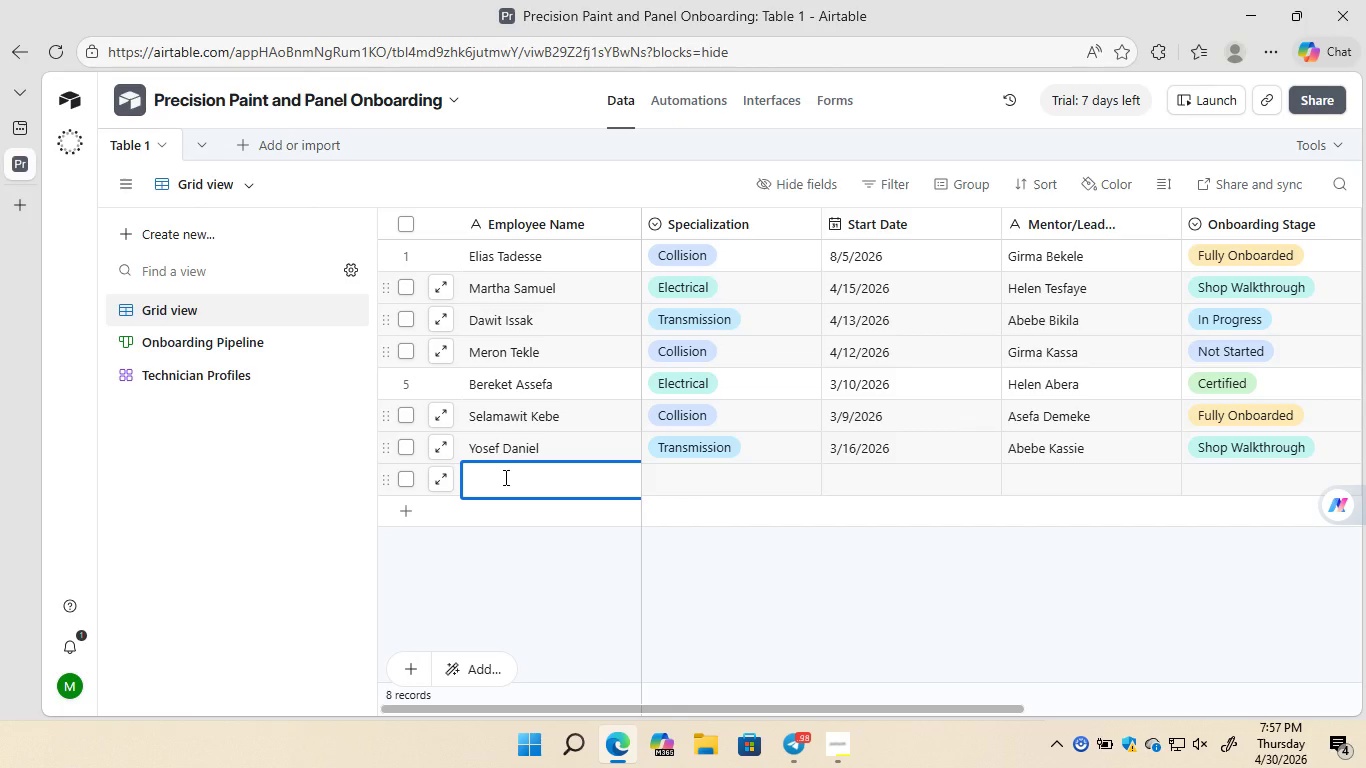 
type(Hana Belay)
 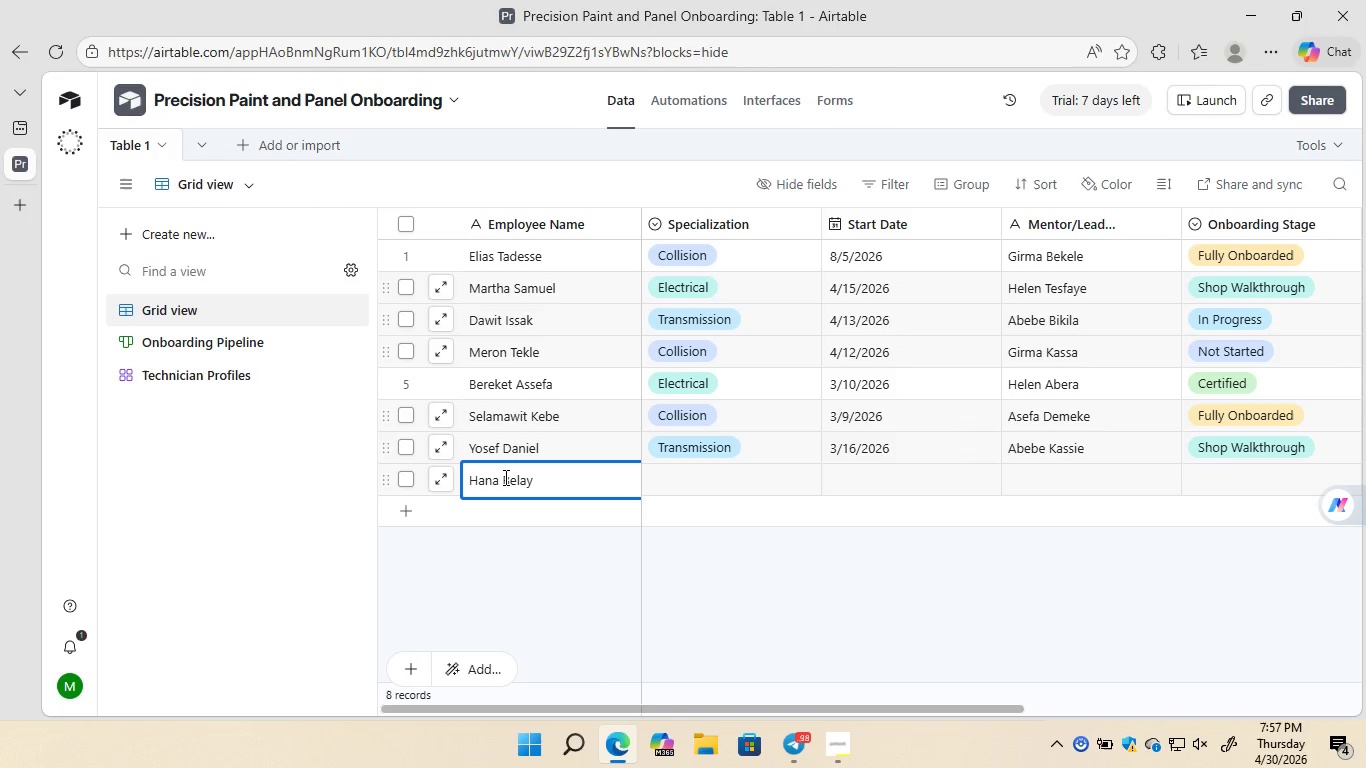 
double_click([735, 491])
 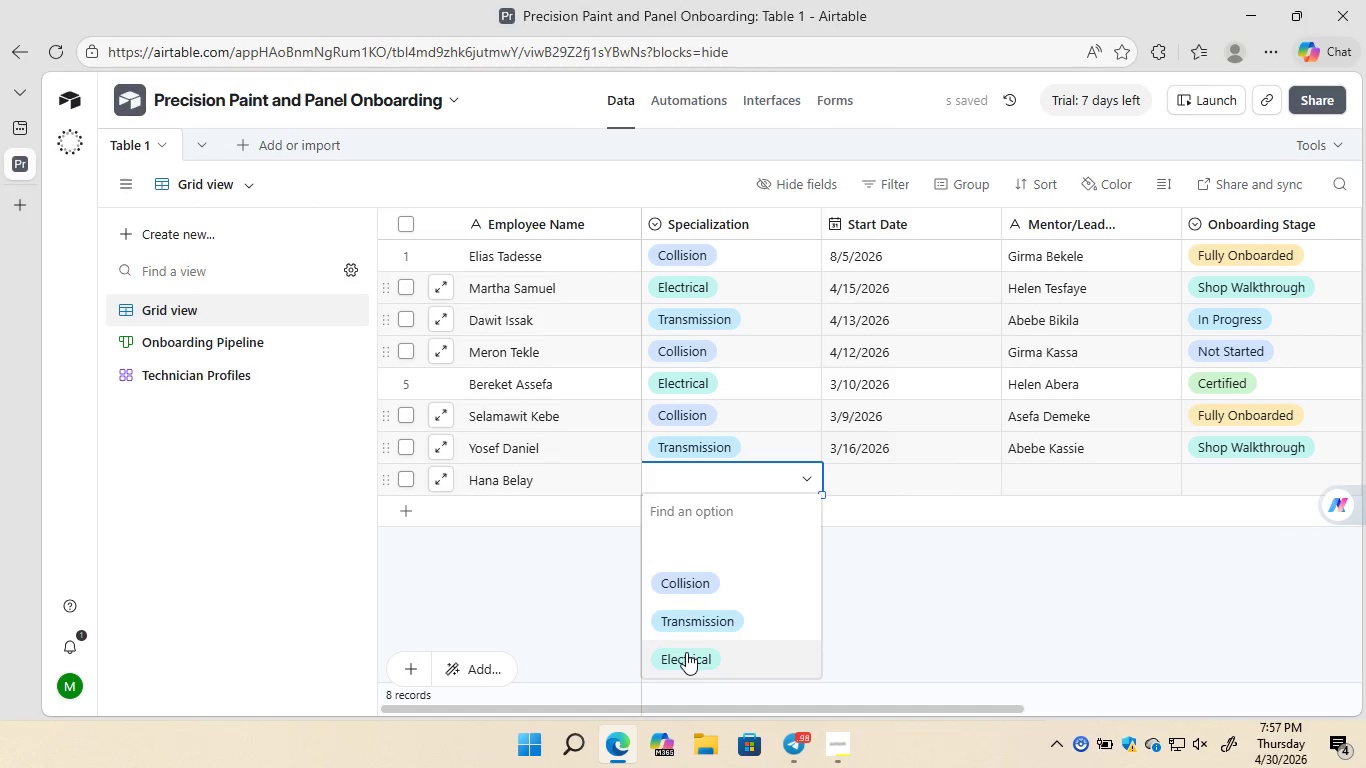 
left_click([686, 652])
 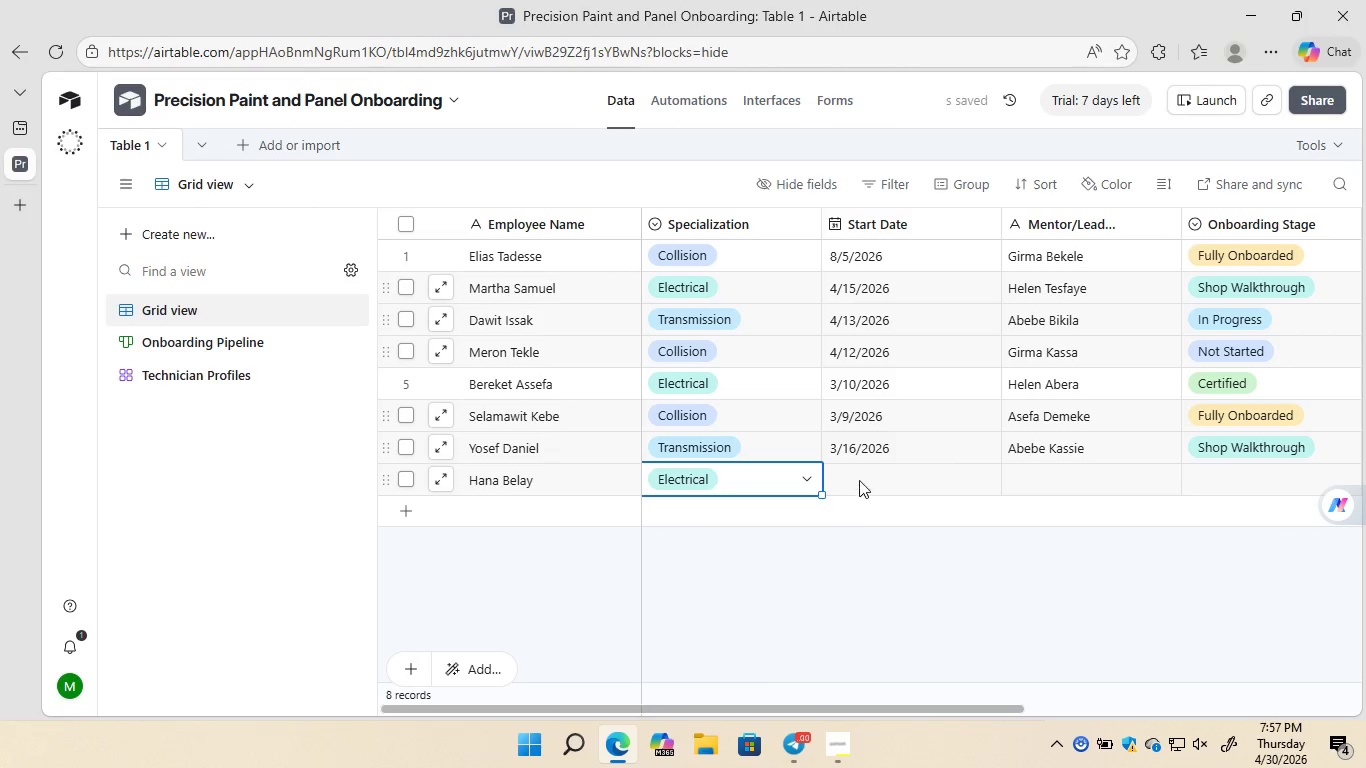 
left_click([866, 475])
 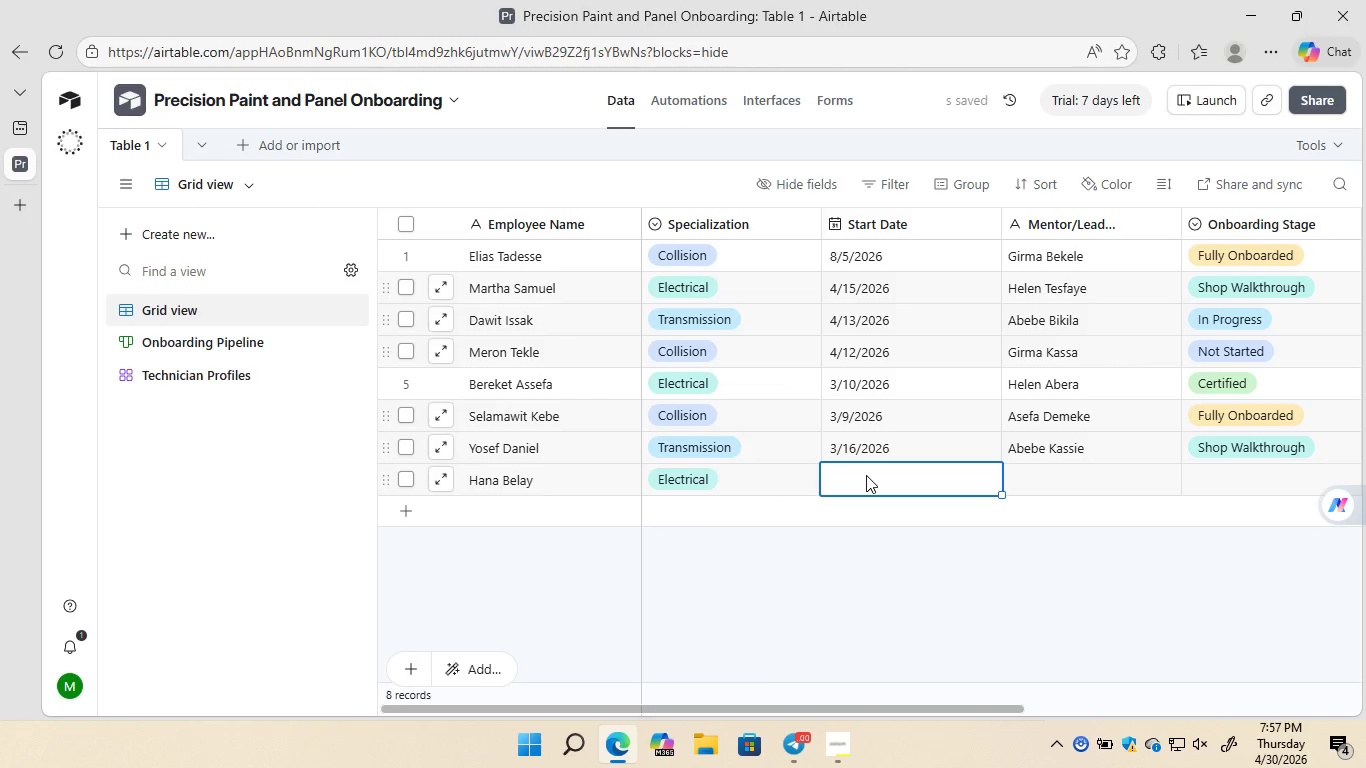 
left_click([866, 475])
 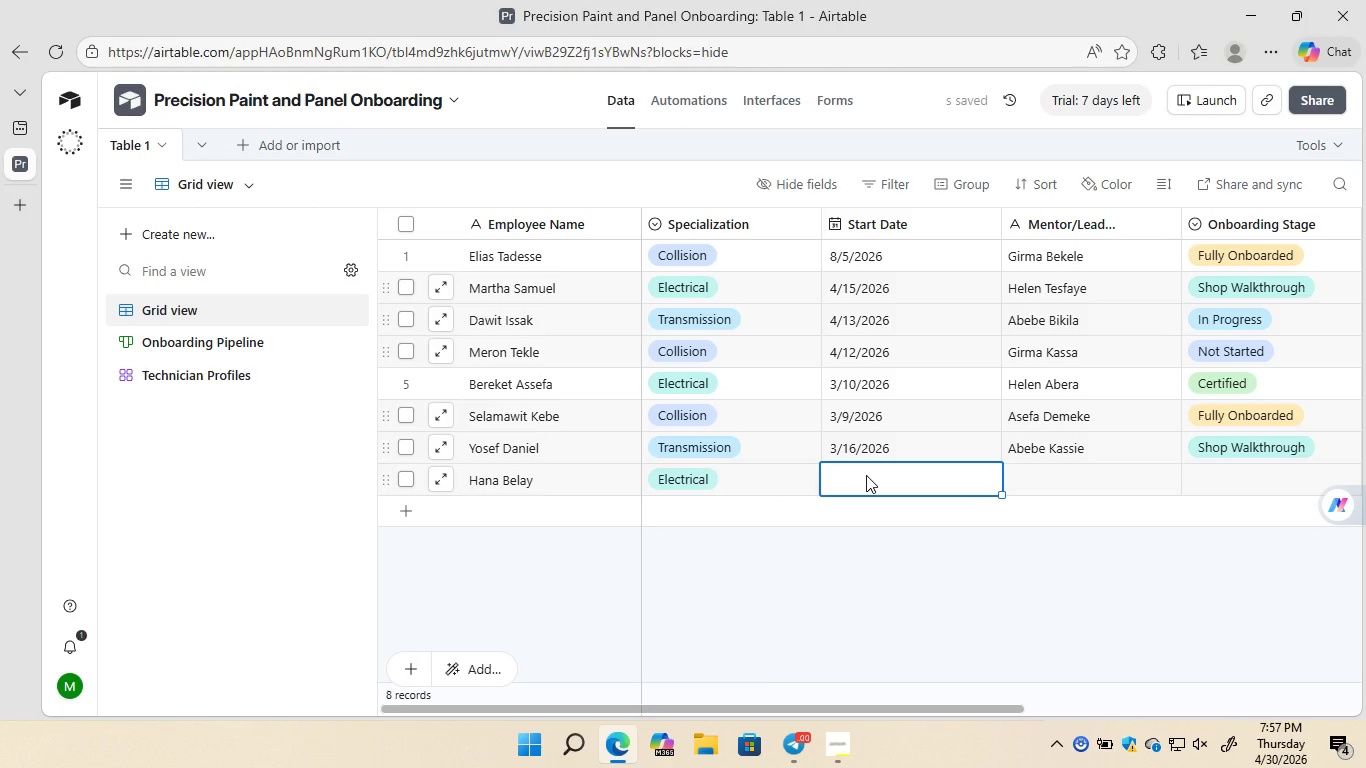 
double_click([866, 475])
 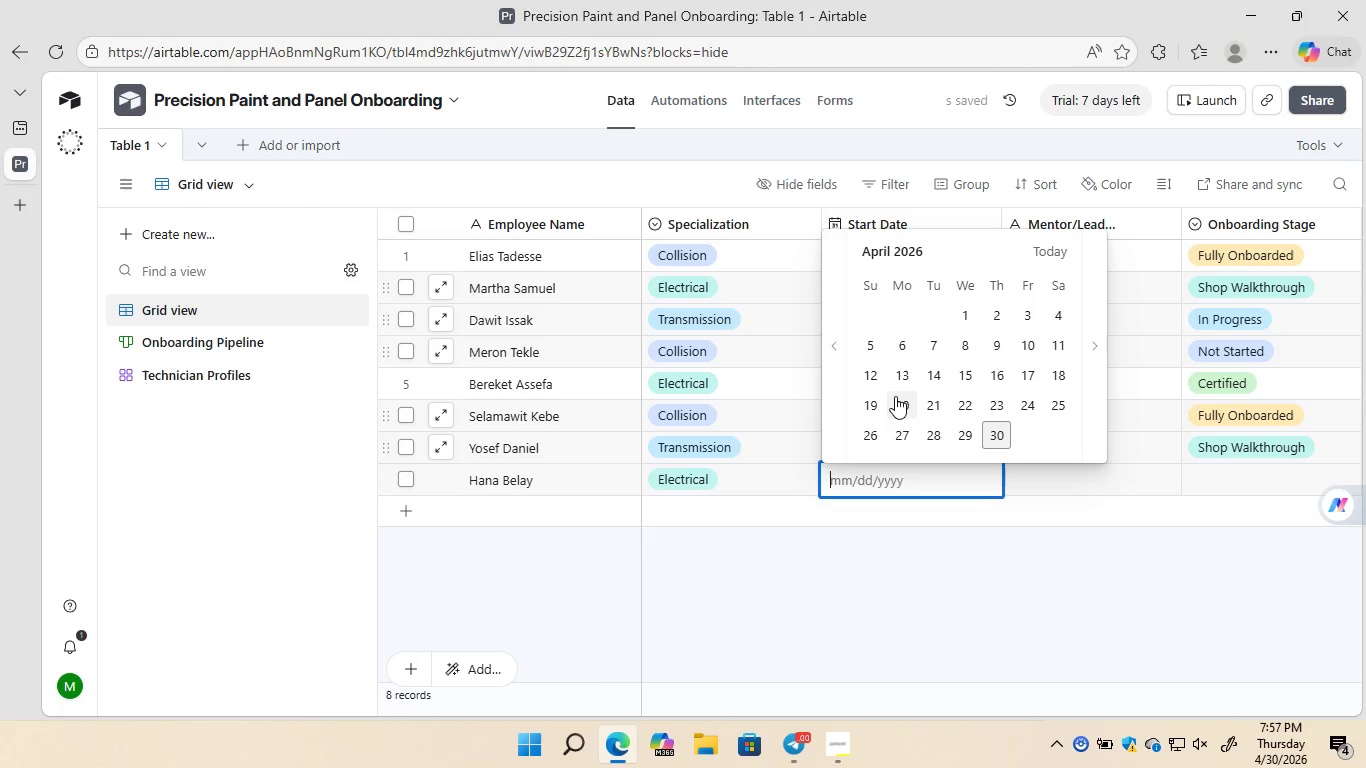 
left_click([895, 396])
 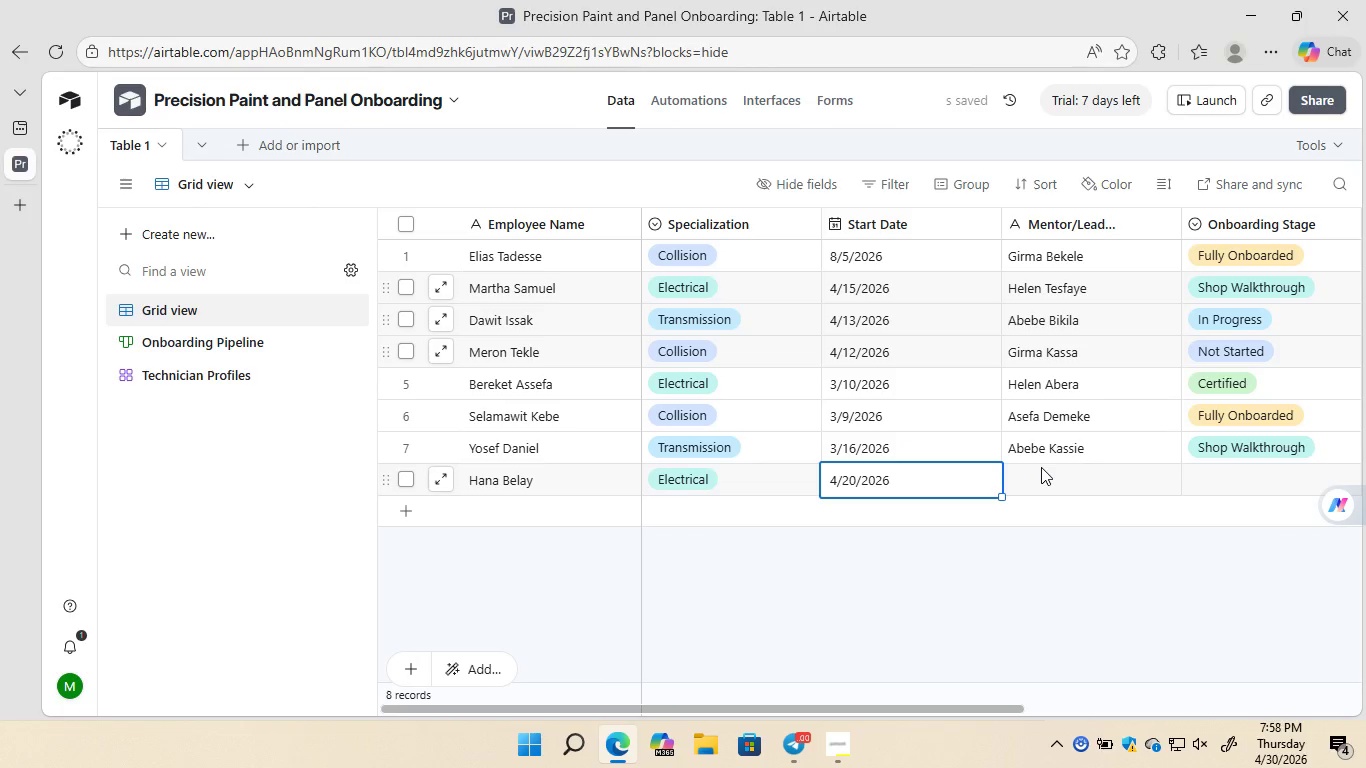 
wait(5.19)
 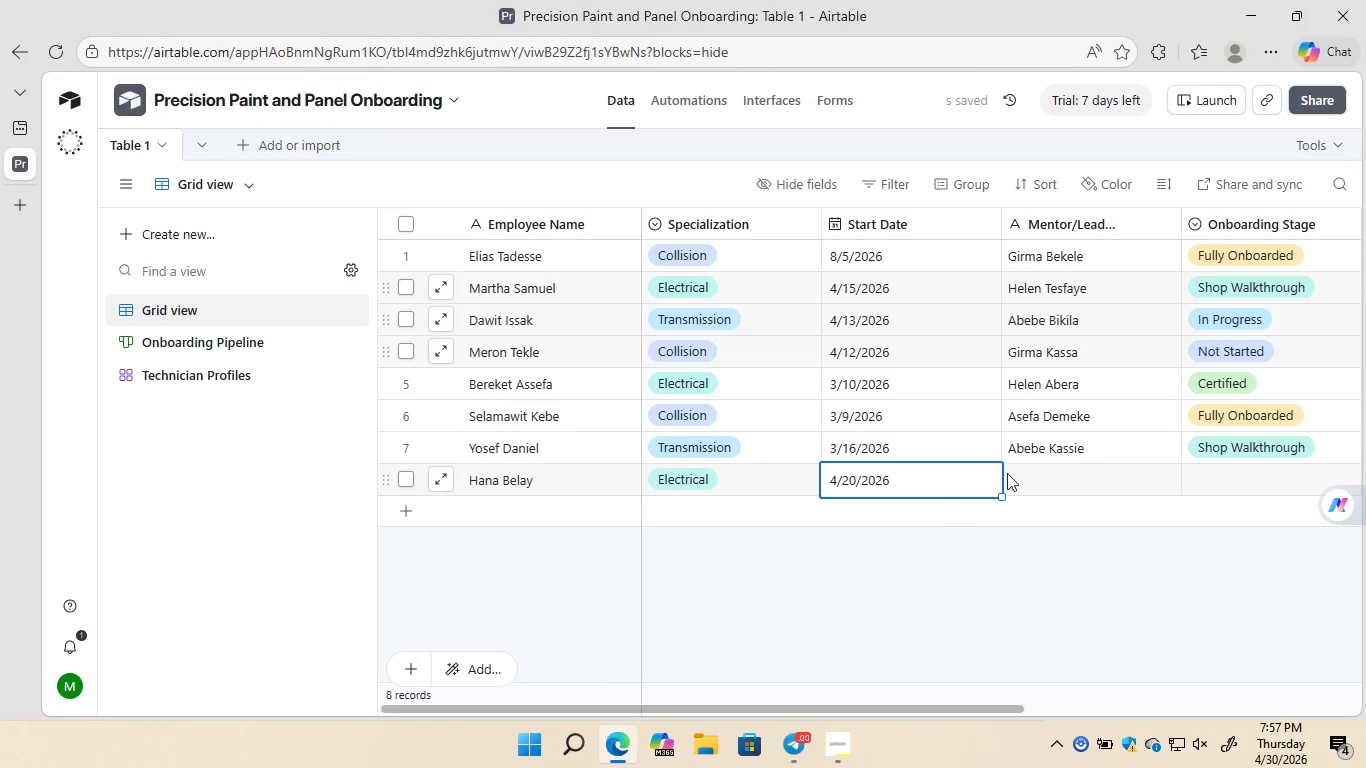 
double_click([1041, 467])
 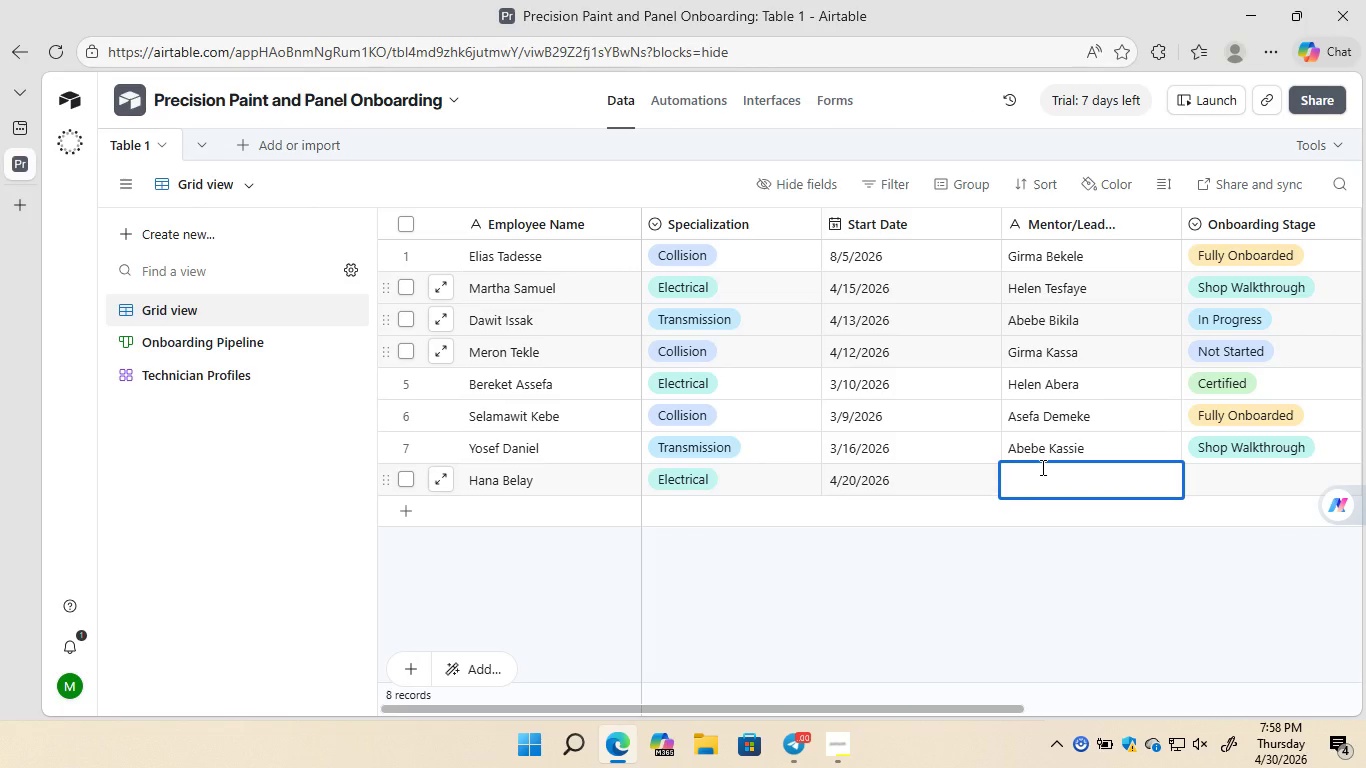 
type(Helen Tesfaye)
 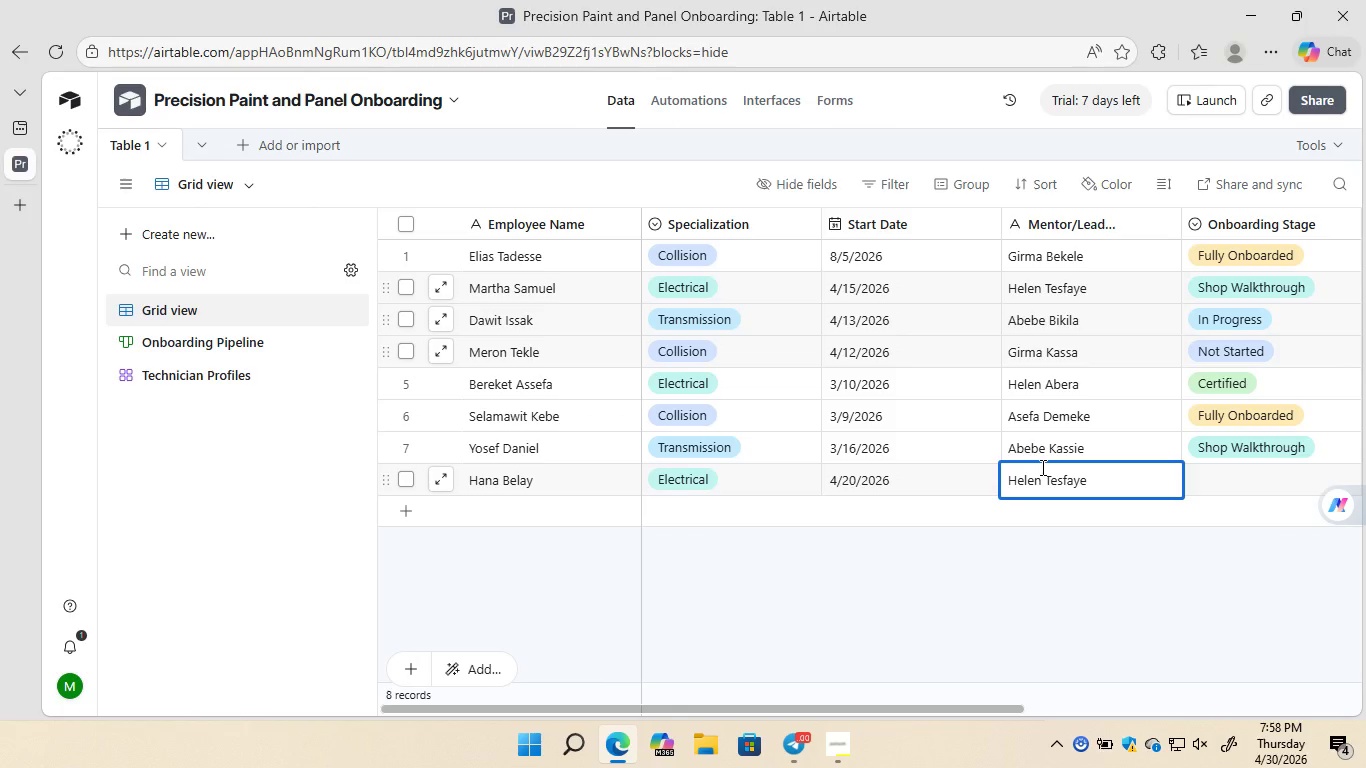 
double_click([1131, 480])
 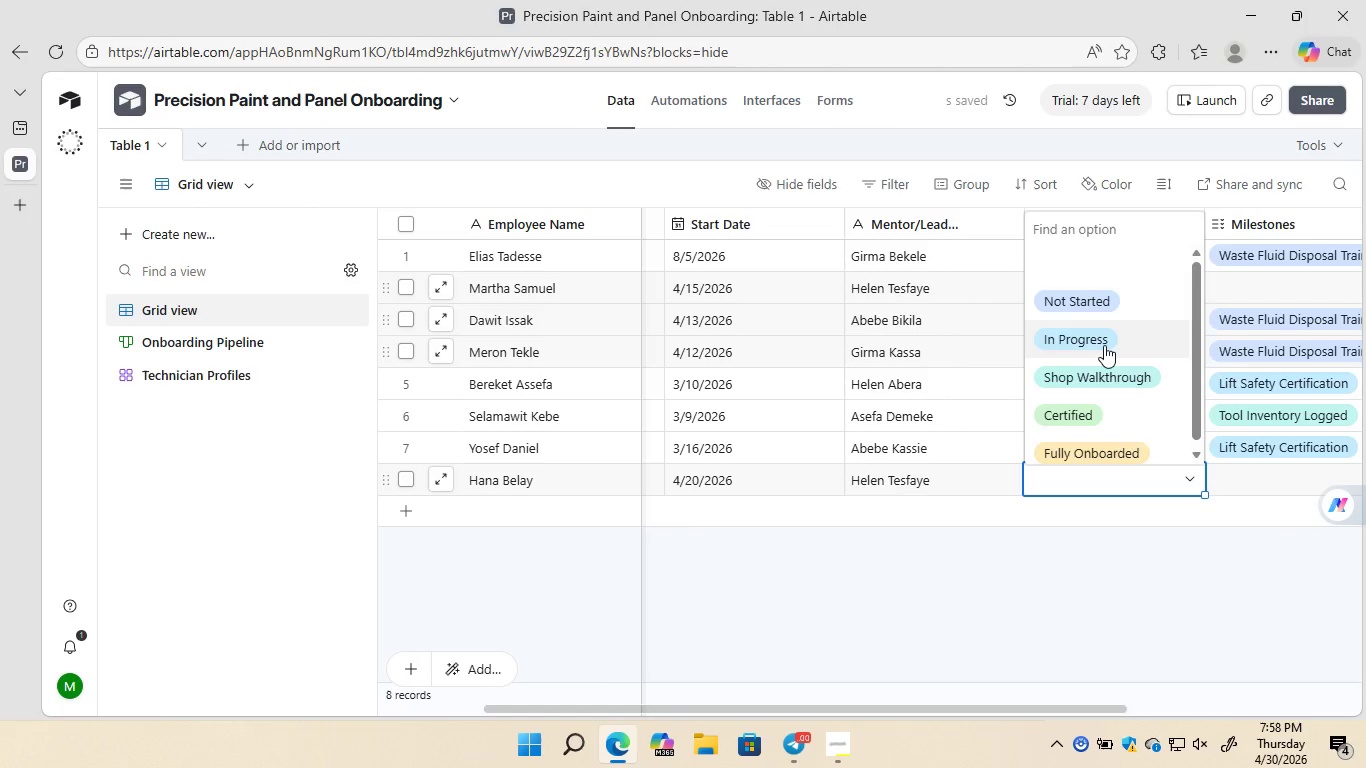 
left_click([1104, 345])
 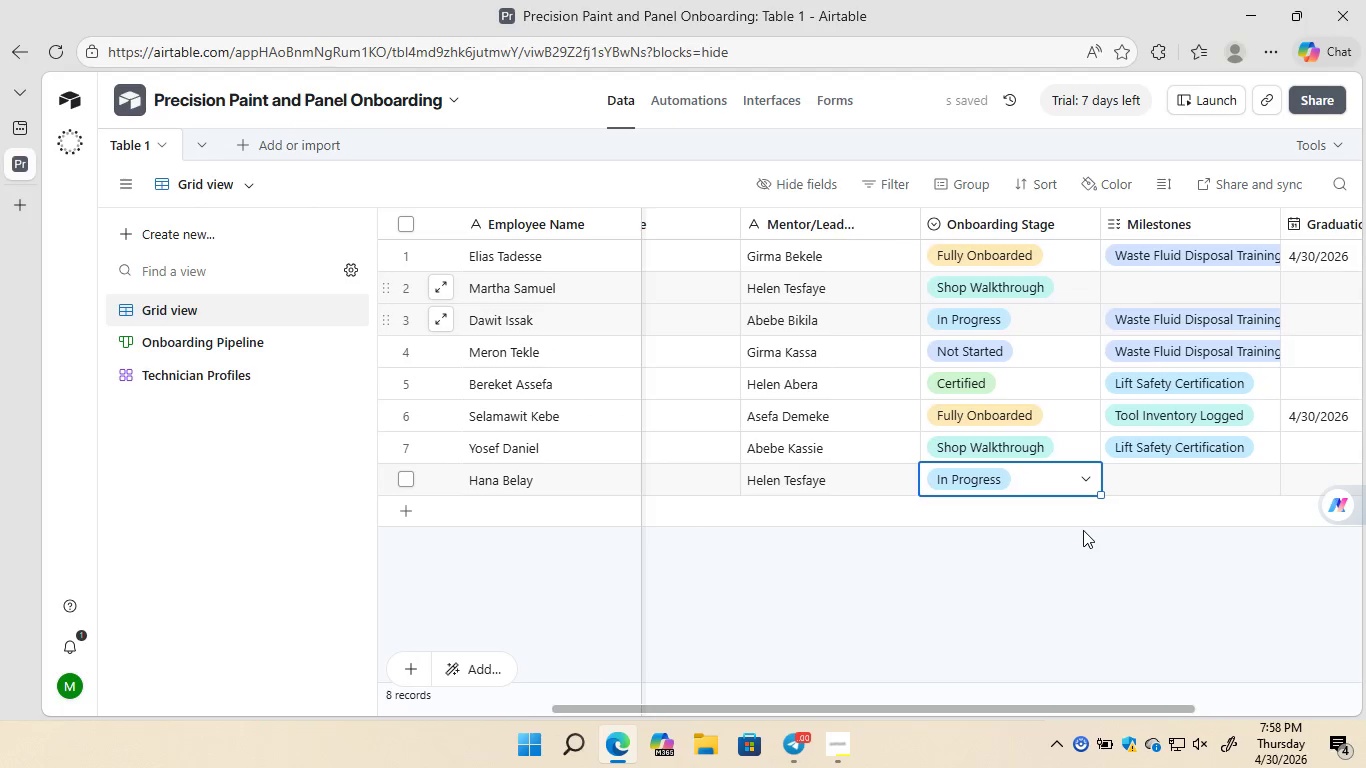 
wait(5.34)
 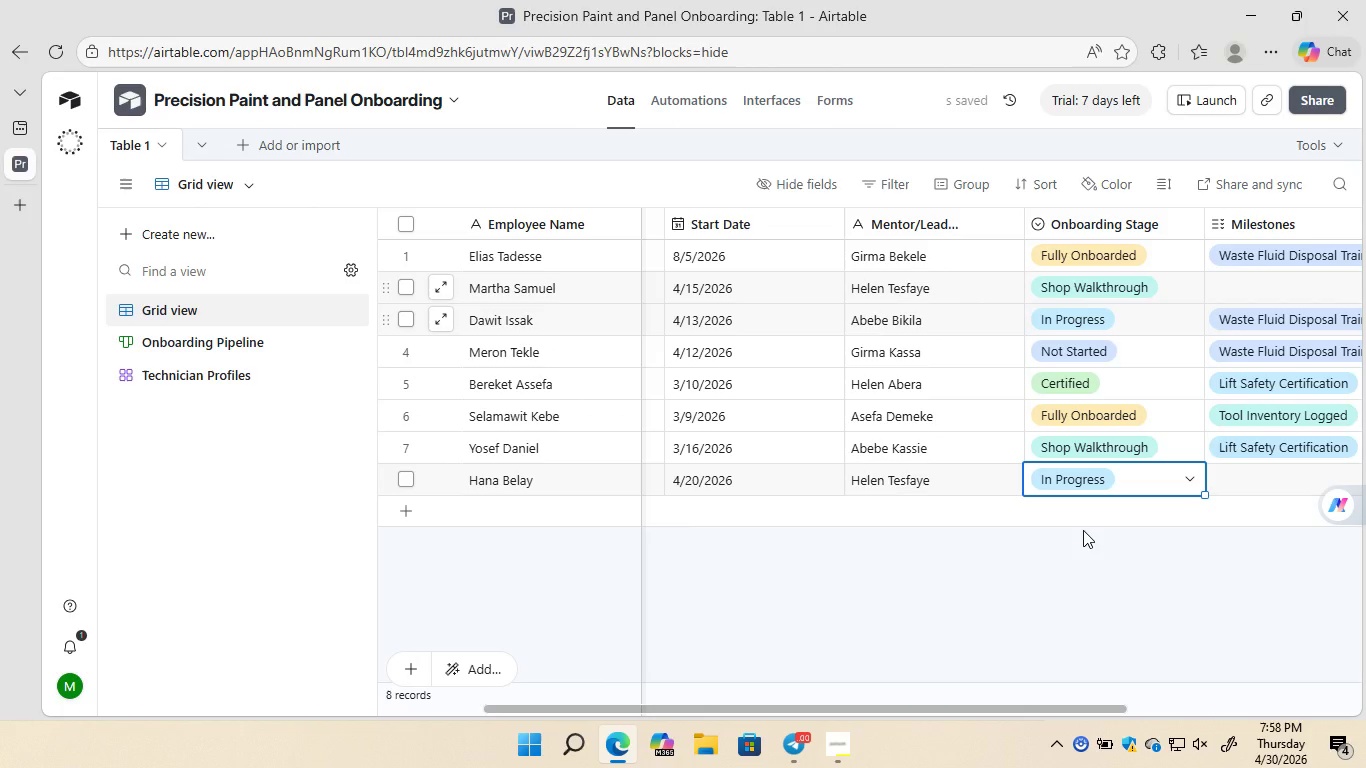 
double_click([1163, 482])
 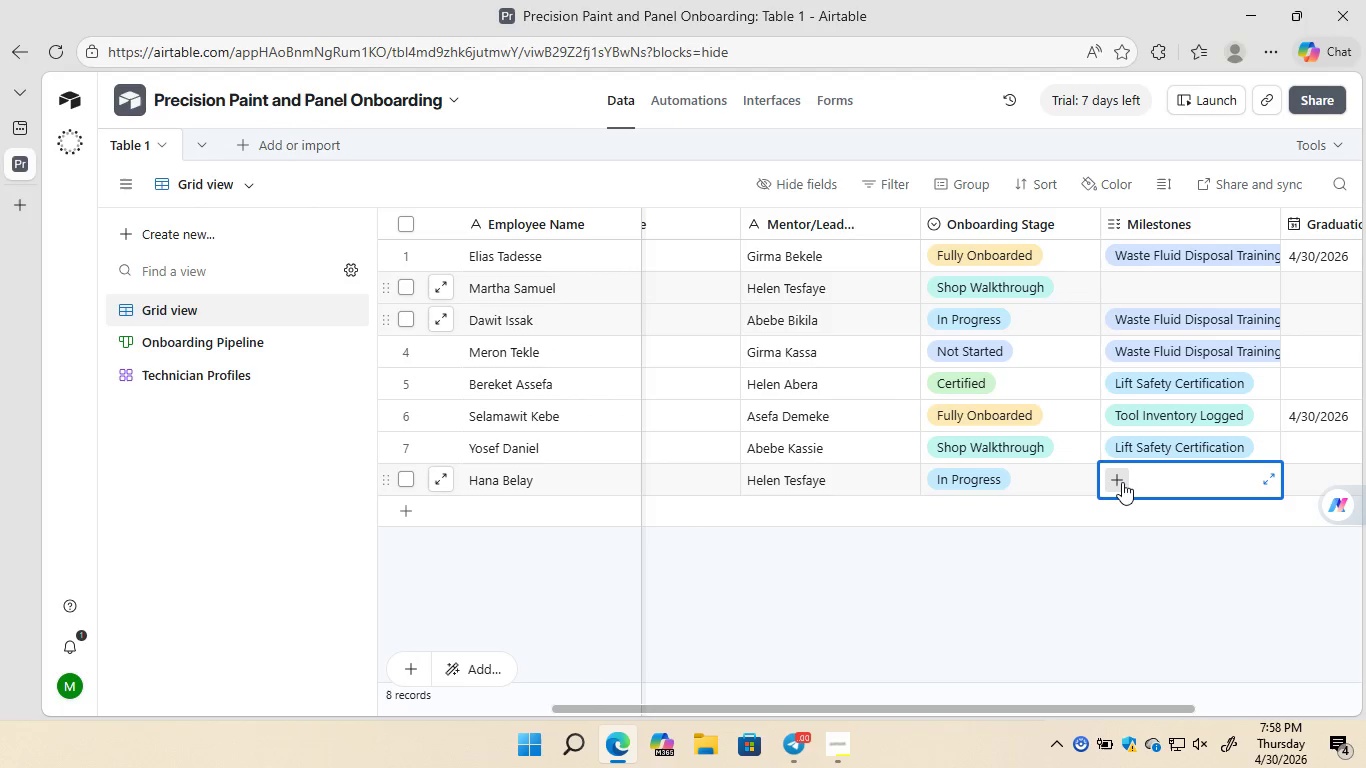 
left_click([1119, 482])
 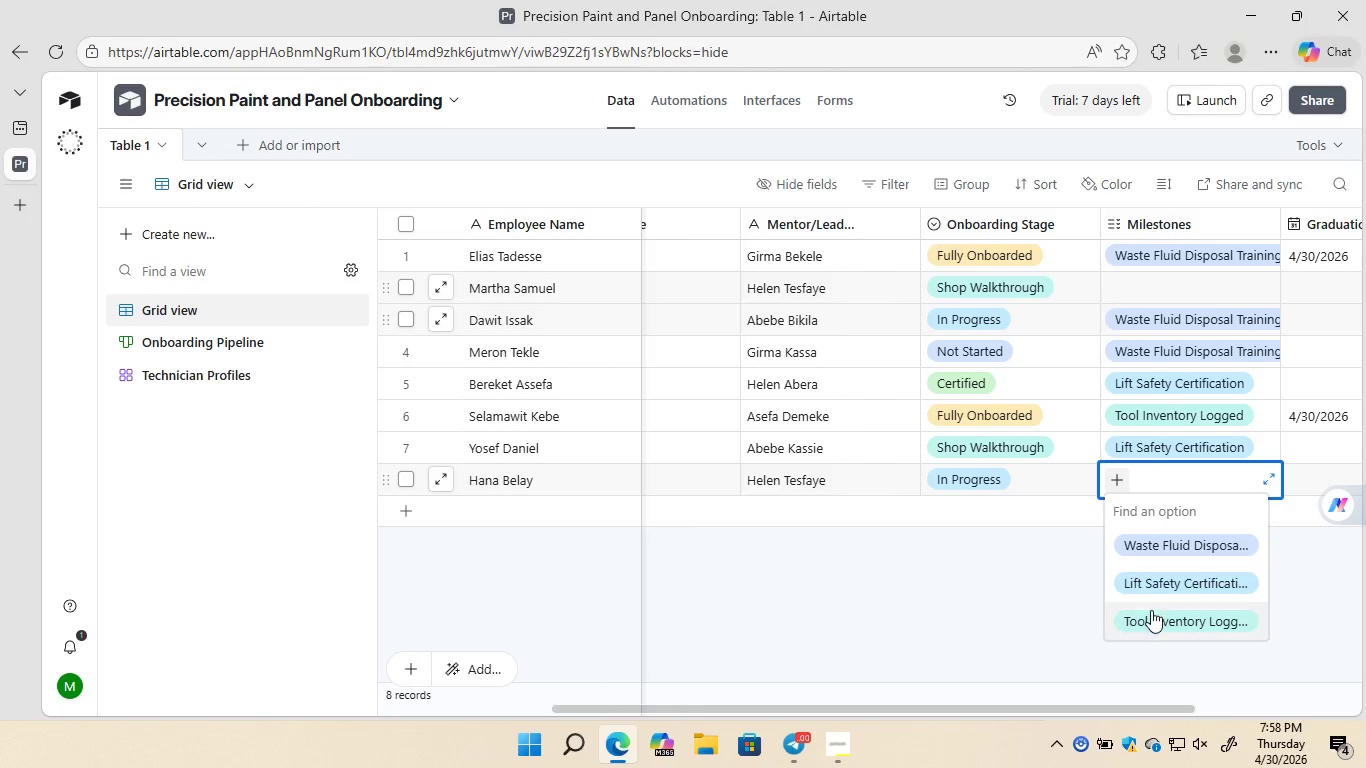 
left_click([1146, 615])
 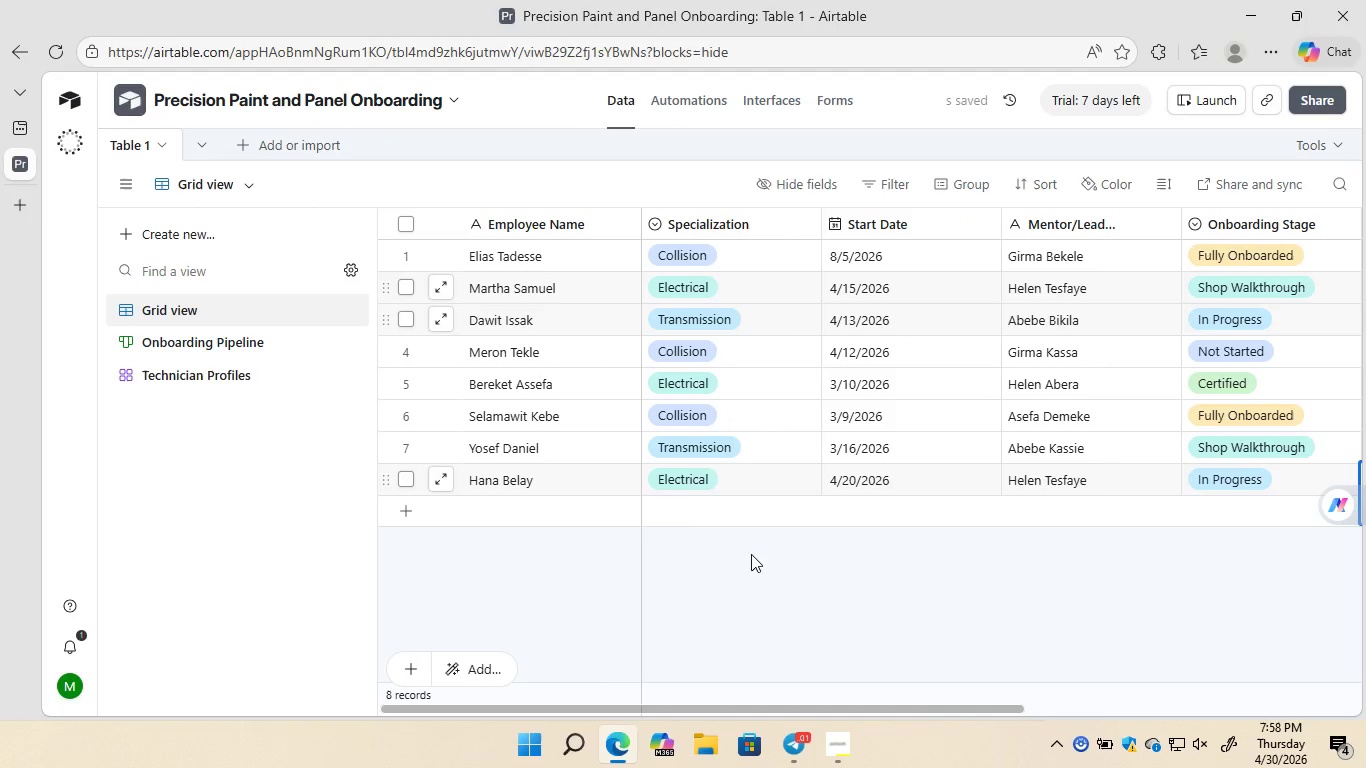 
wait(5.67)
 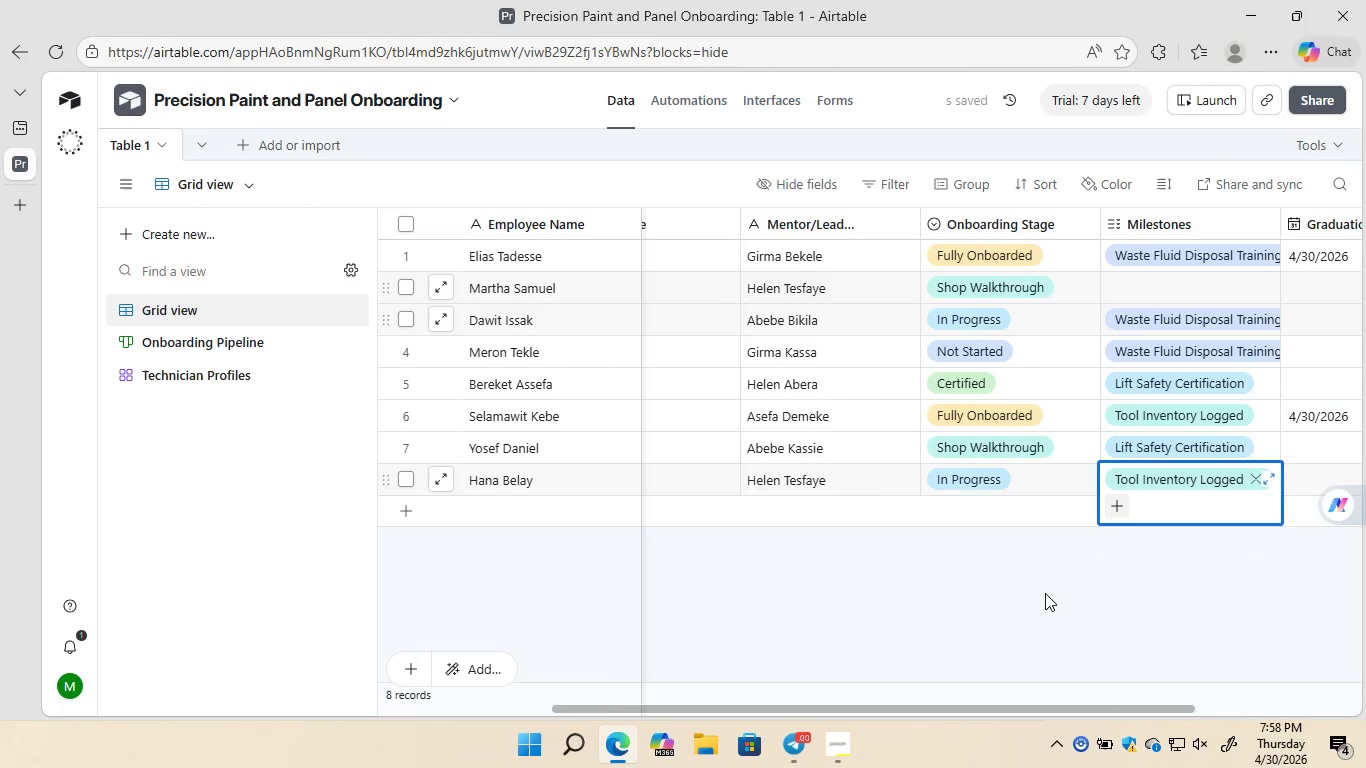 
left_click([505, 516])
 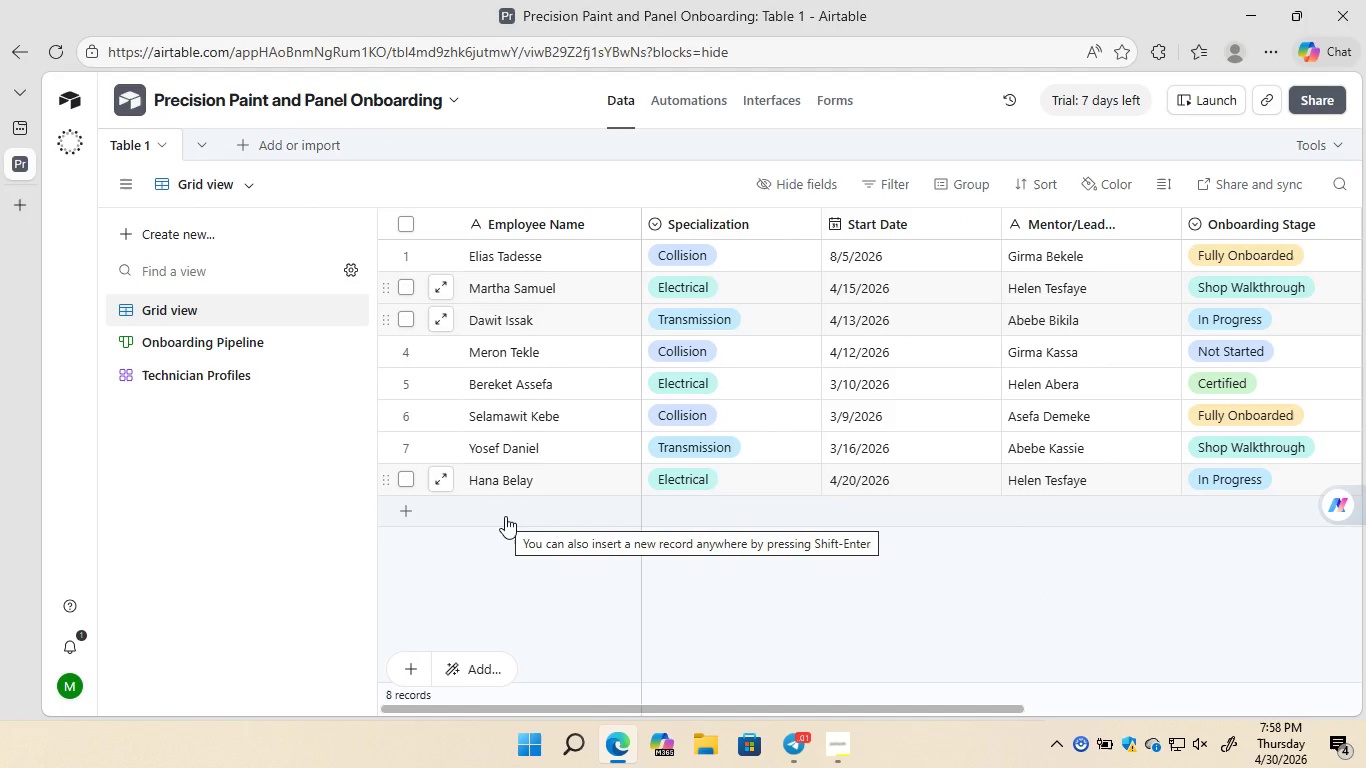 
left_click([505, 516])
 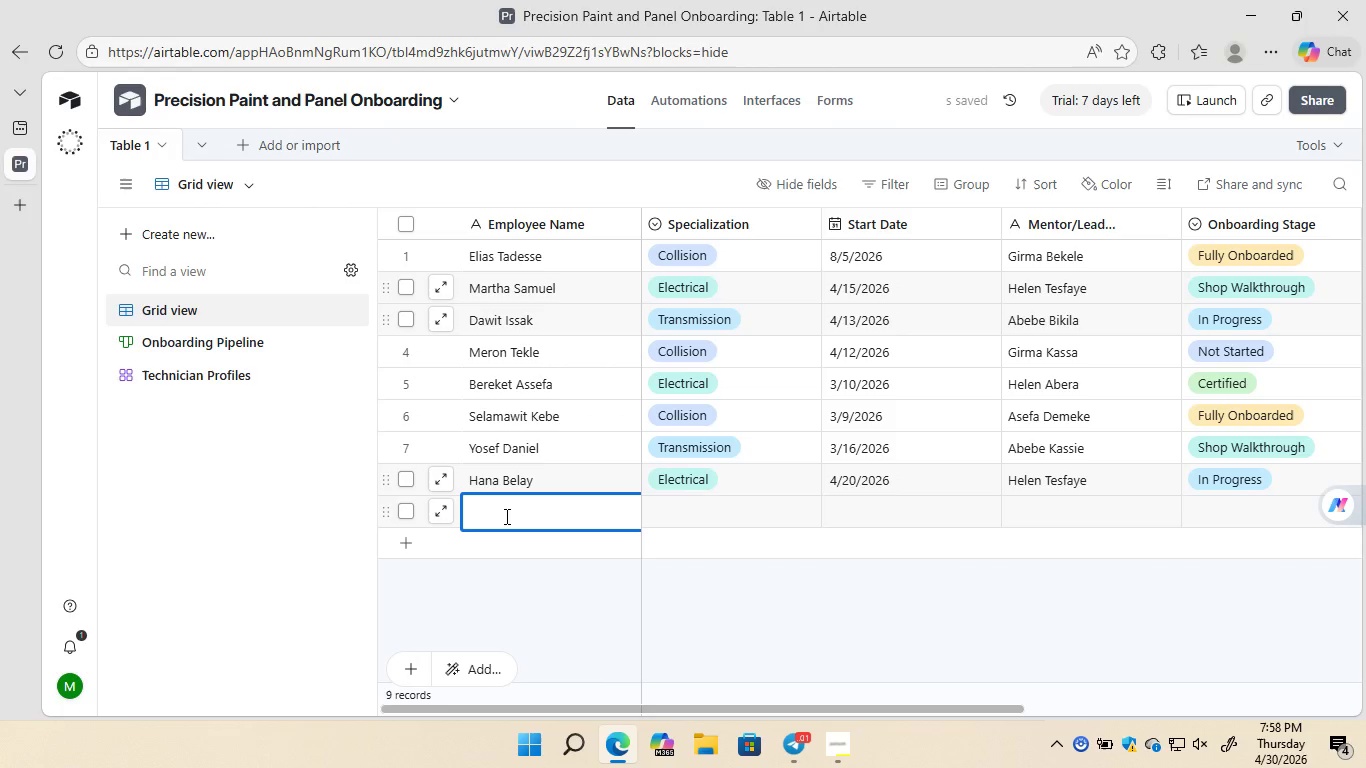 
wait(6.05)
 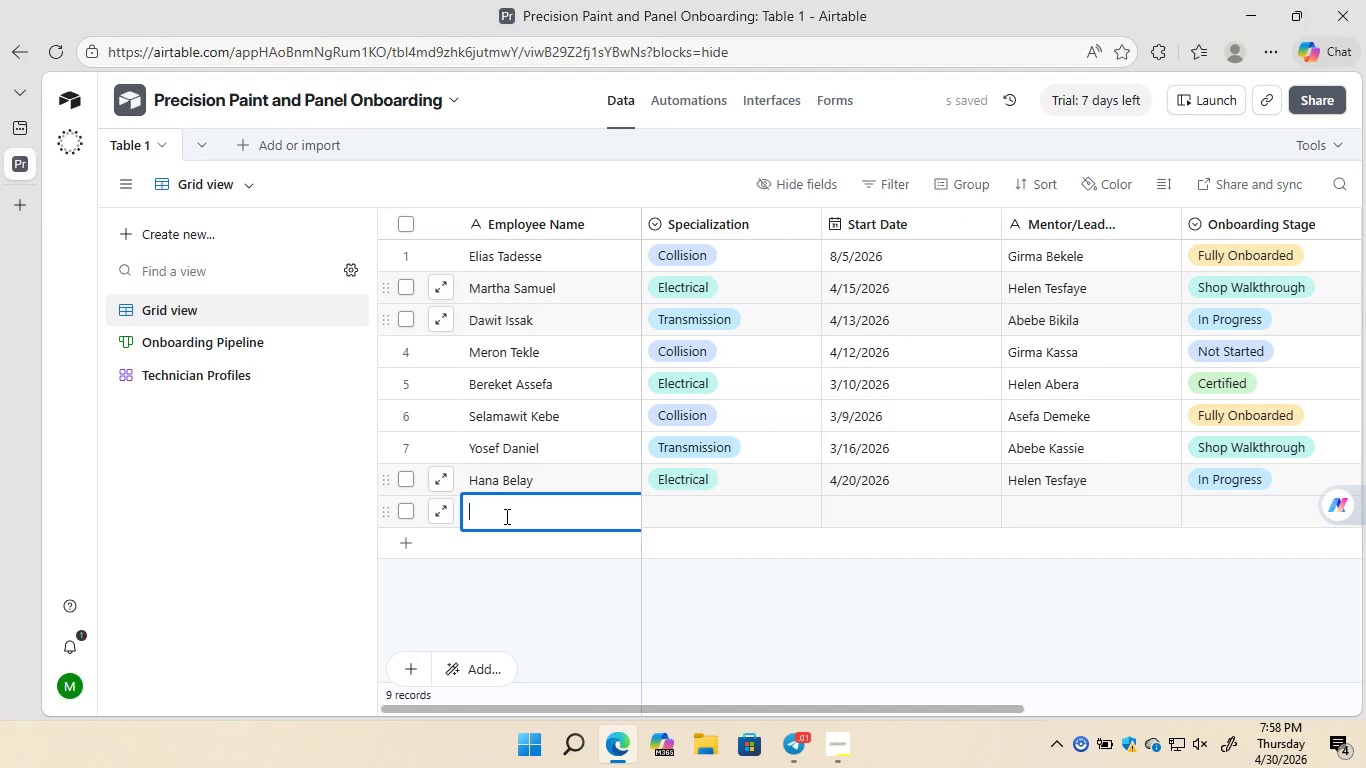 
type(Abel Mulugeta )
 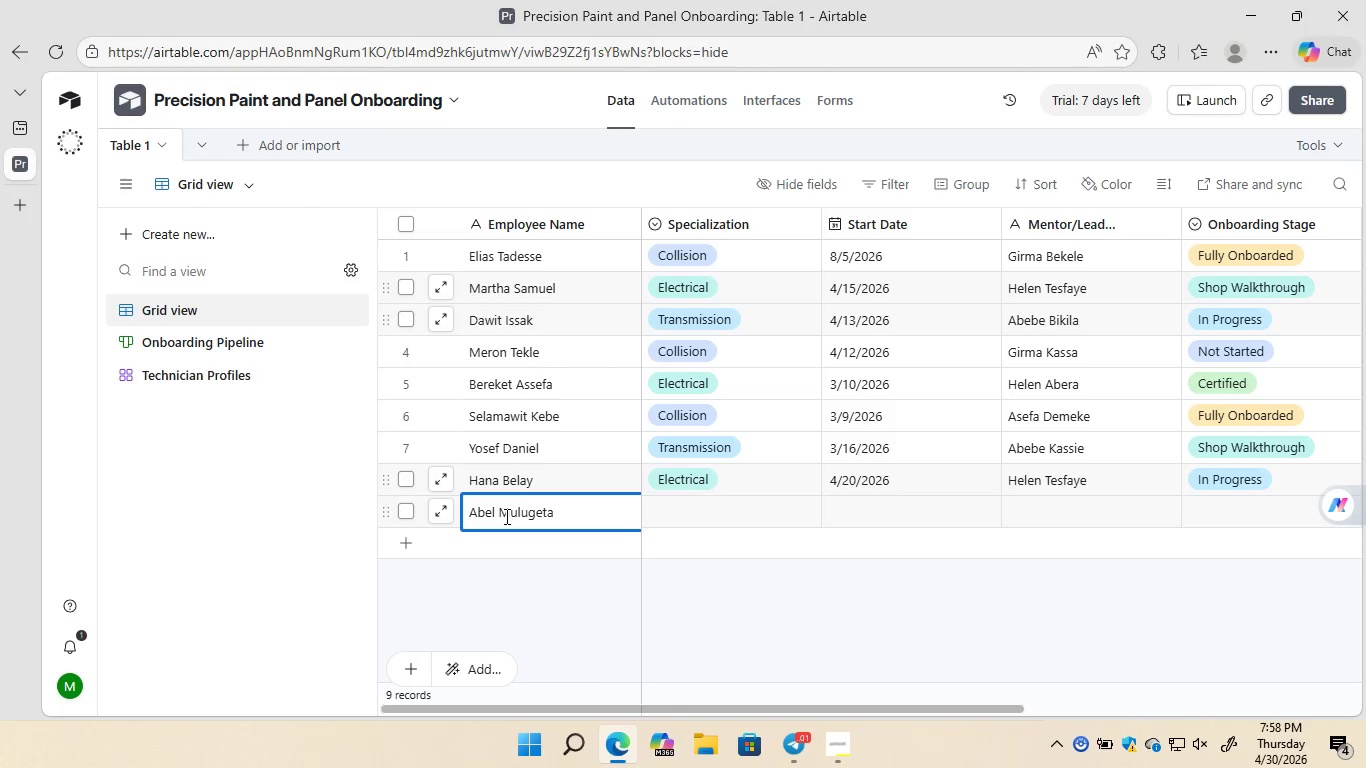 
double_click([744, 509])
 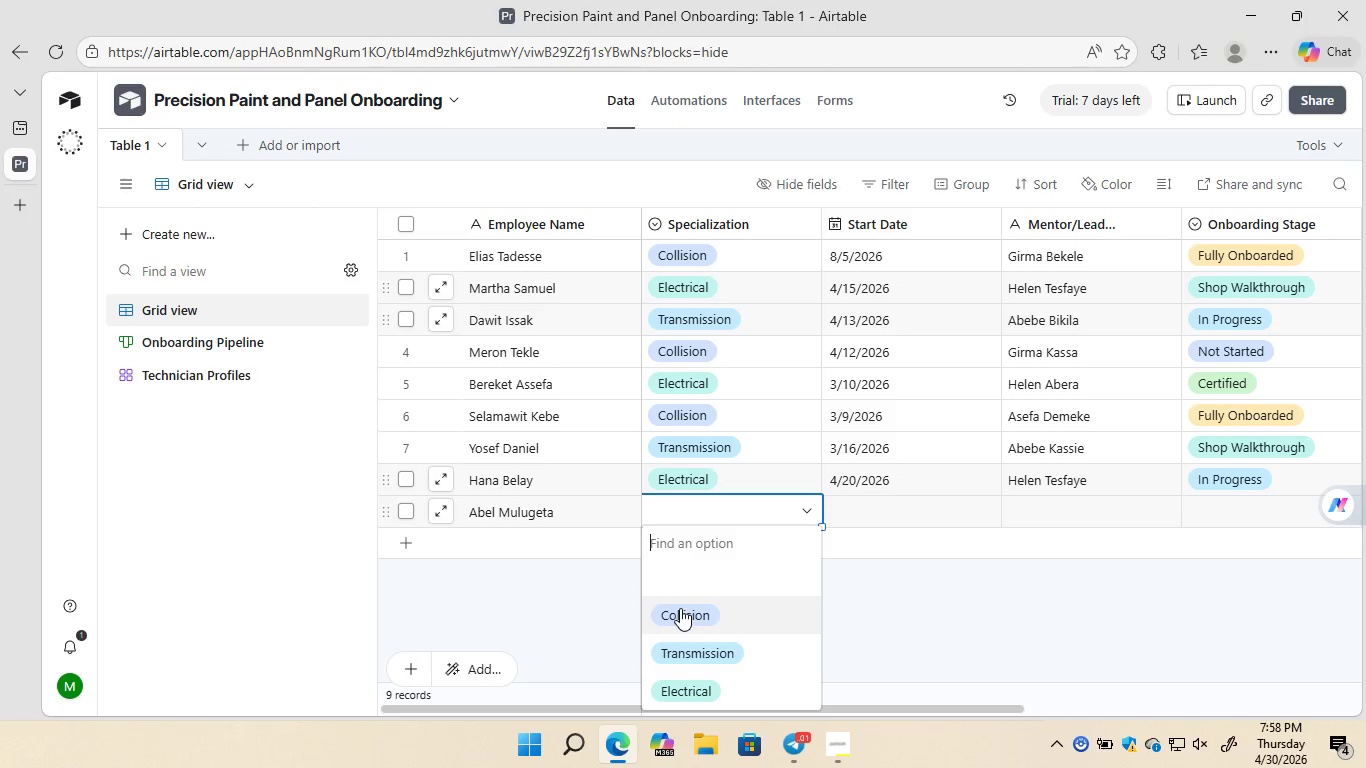 
left_click([680, 608])
 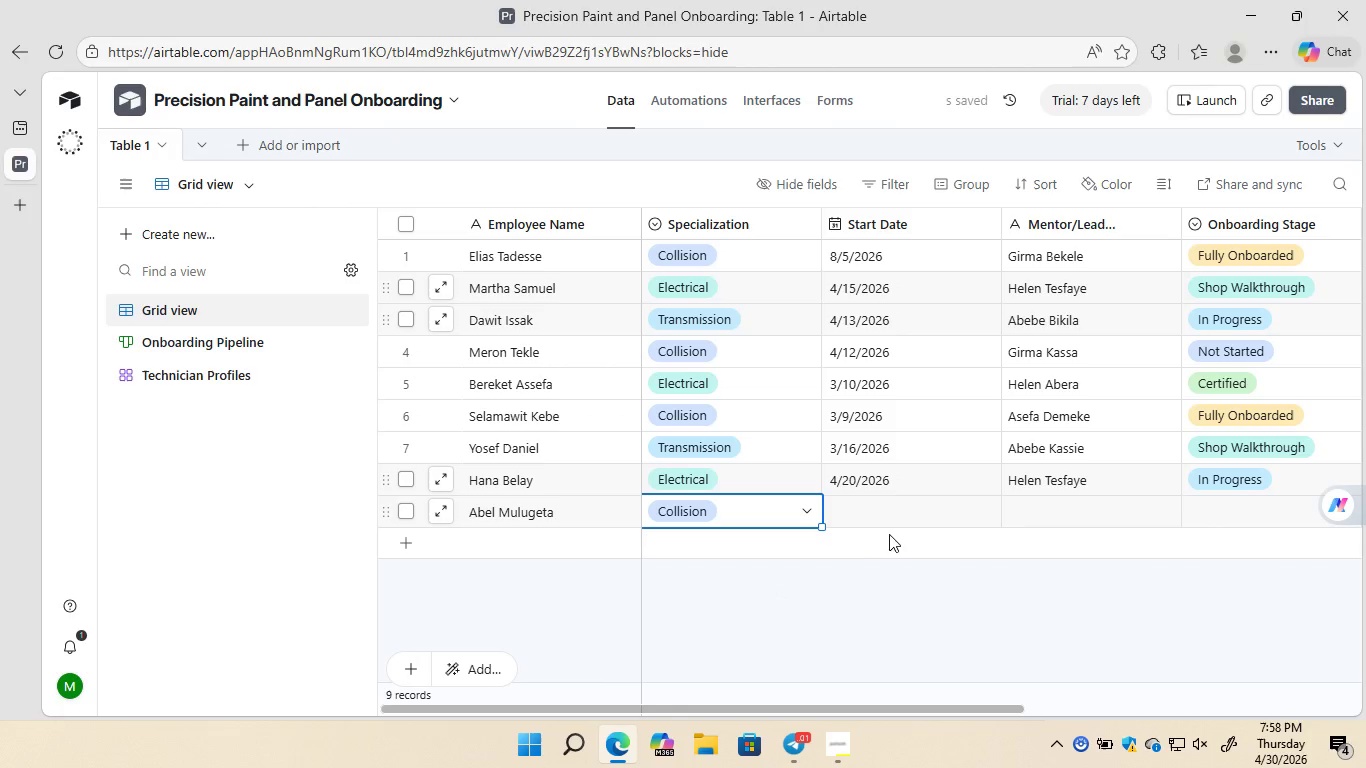 
double_click([911, 520])
 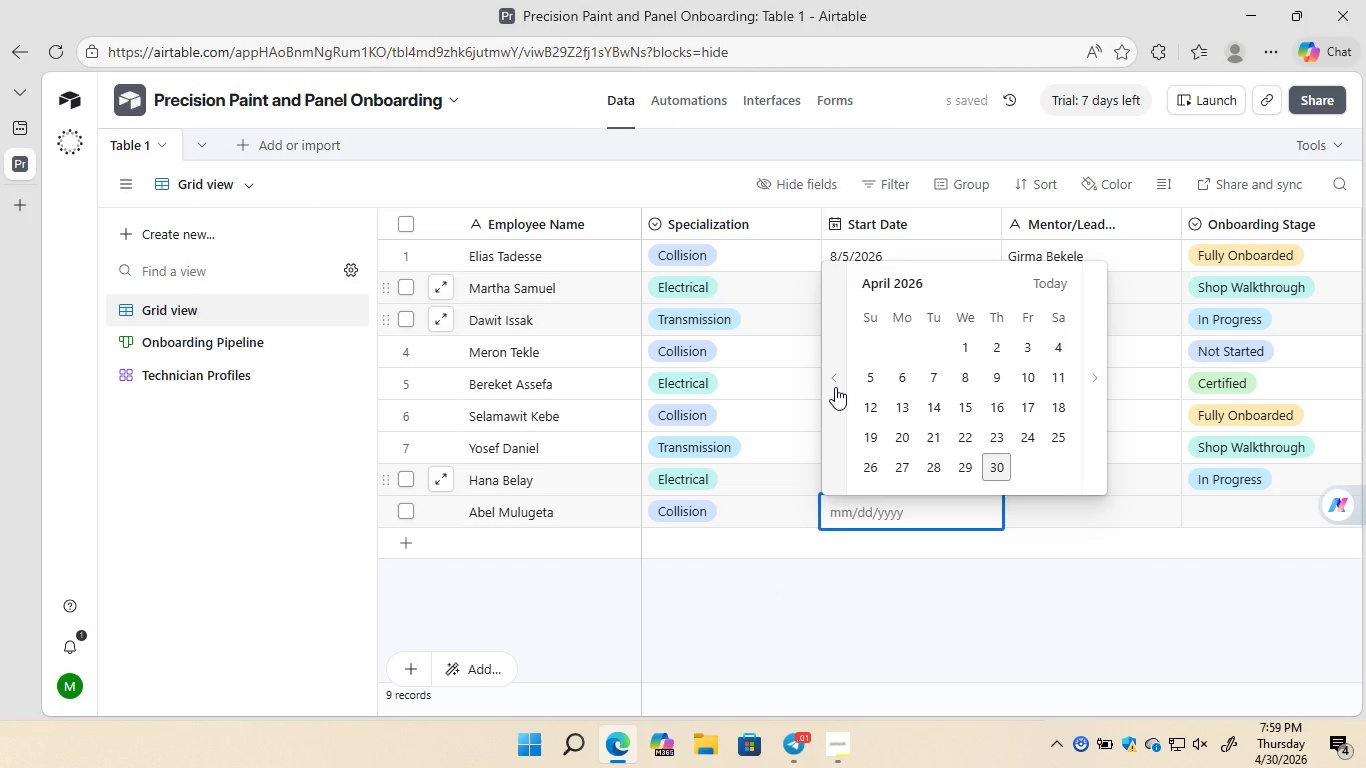 
left_click([837, 384])
 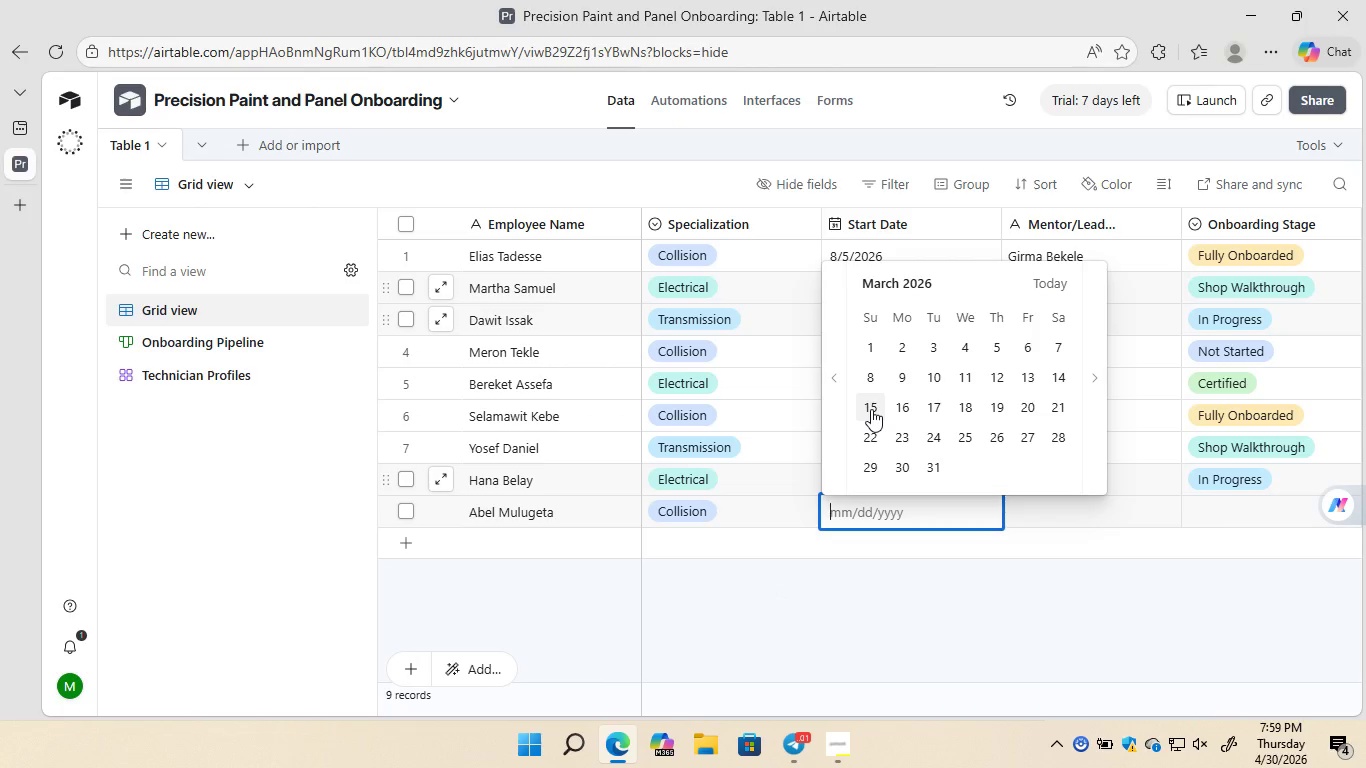 
left_click([871, 409])
 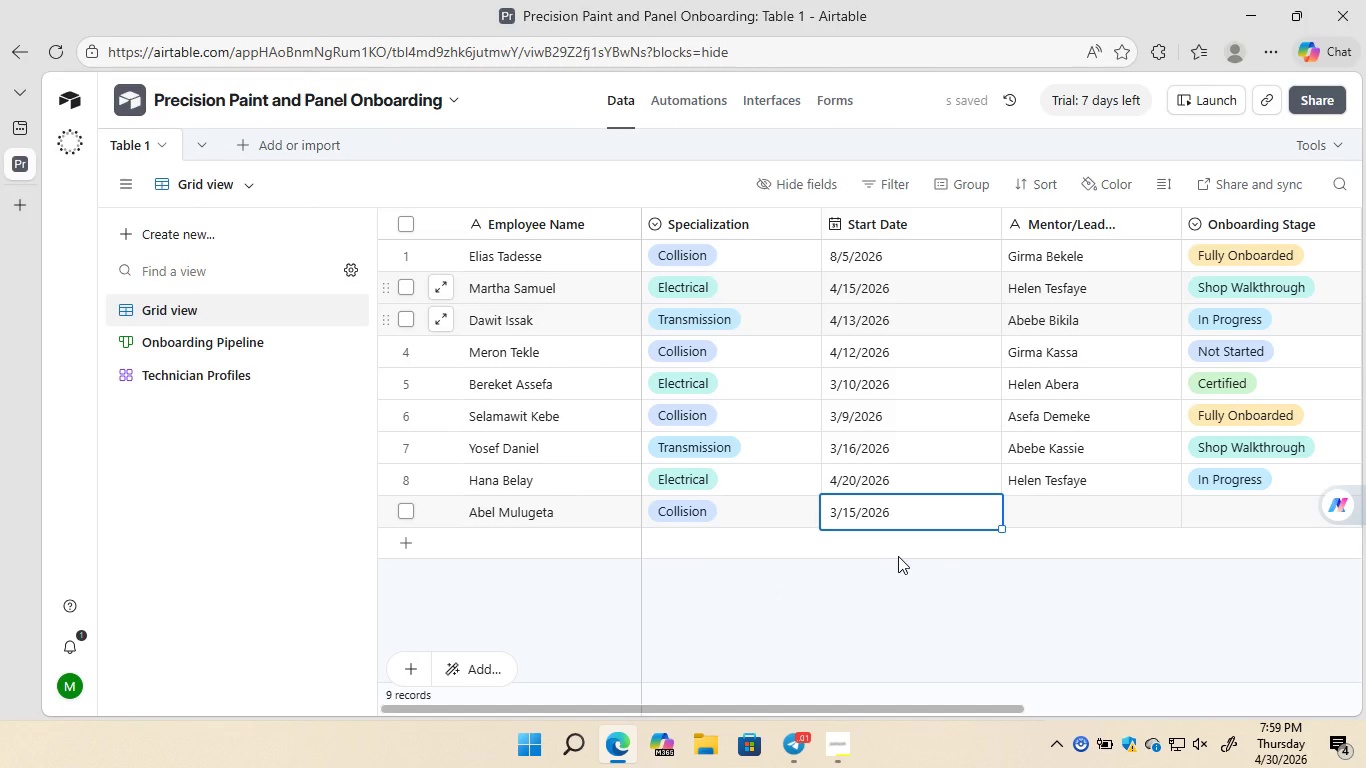 
wait(6.64)
 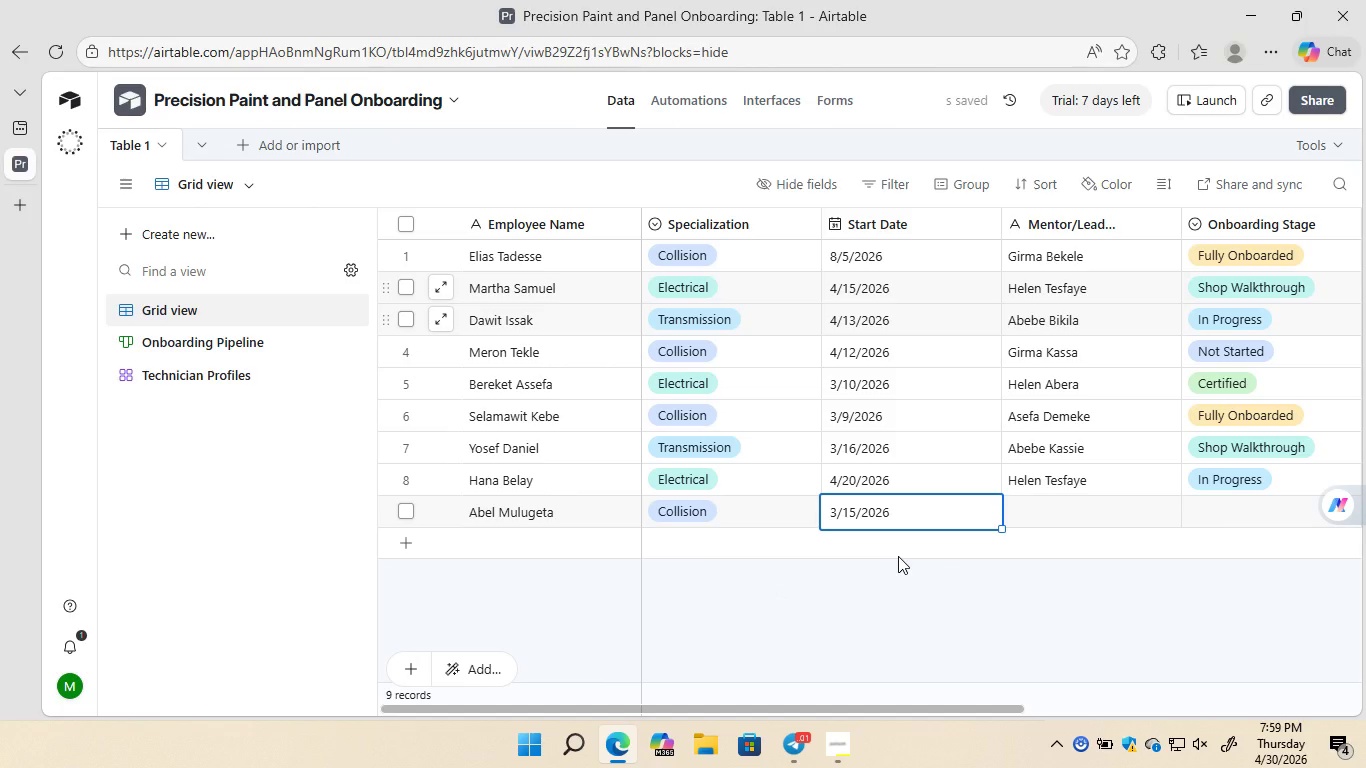 
double_click([1062, 506])
 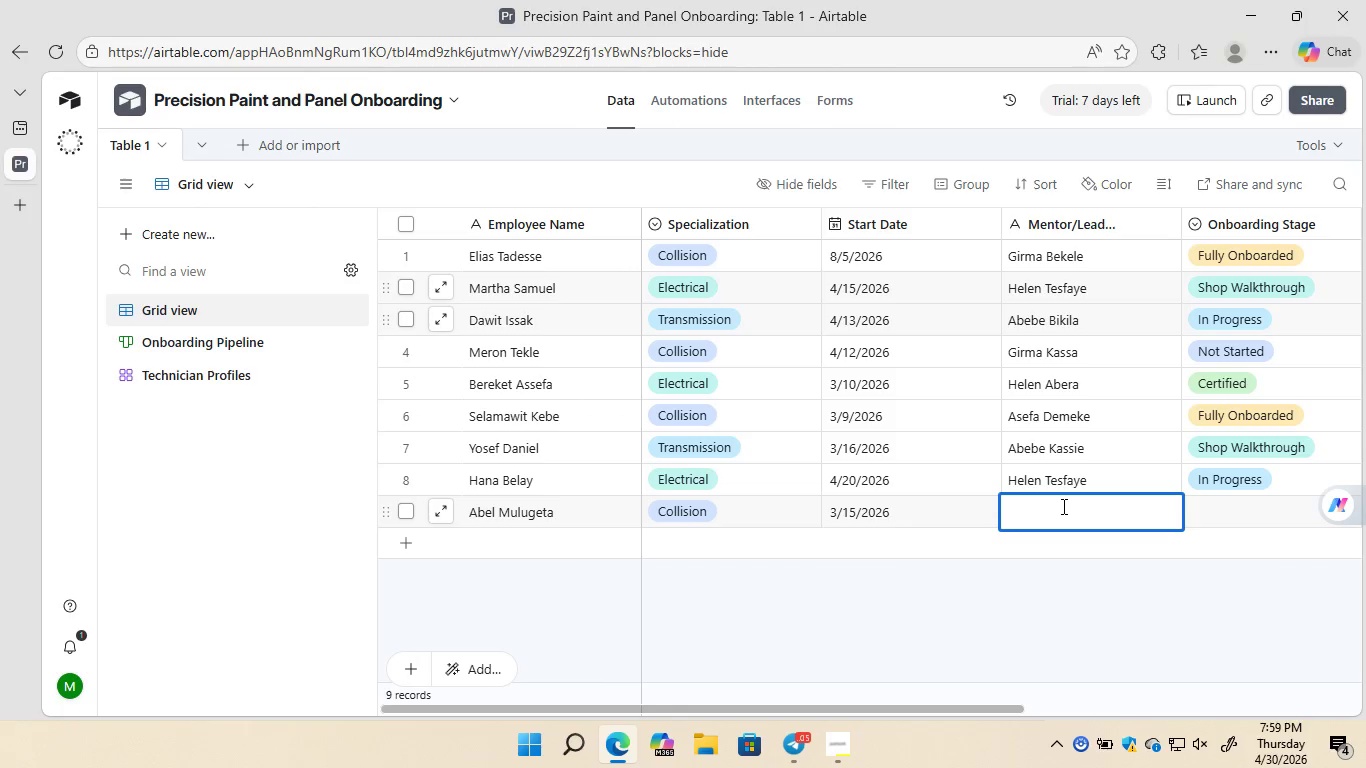 
type(Alemayehu Demeke)
 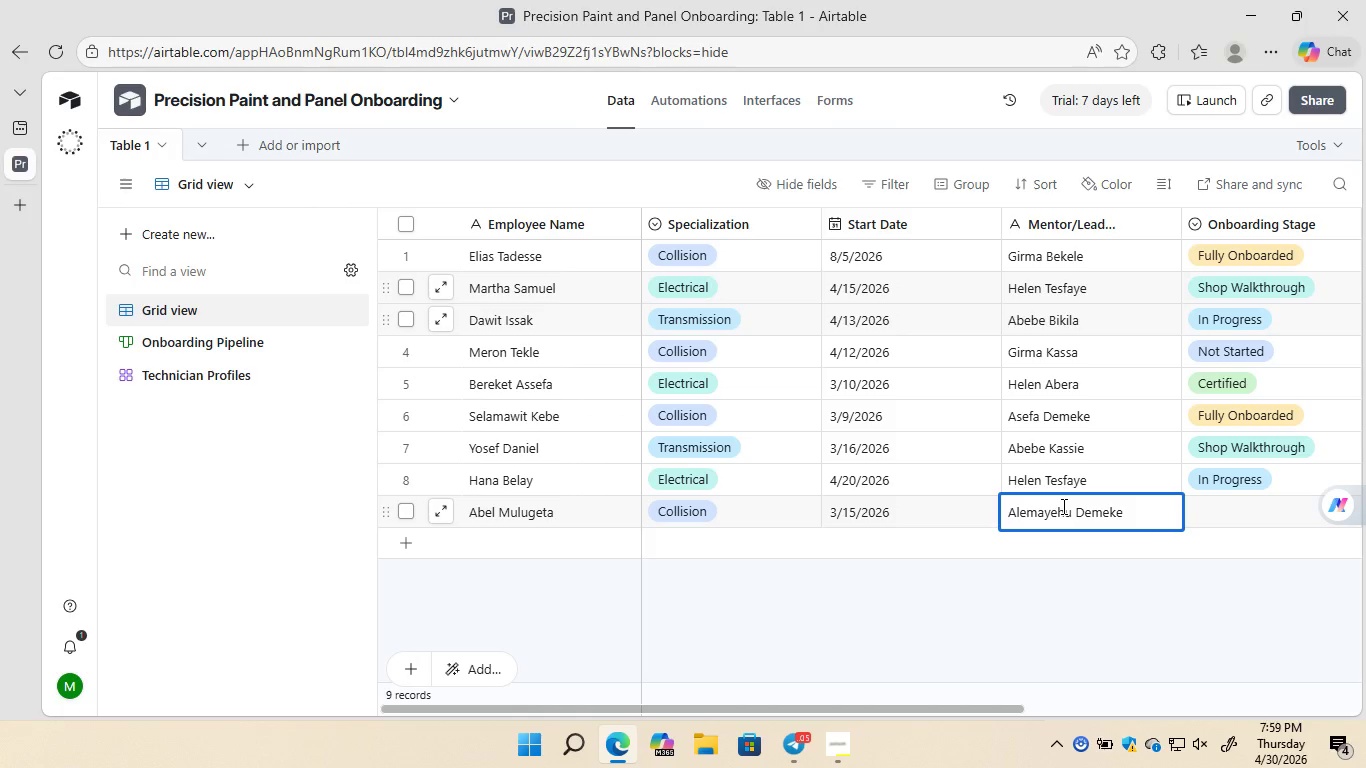 
wait(5.09)
 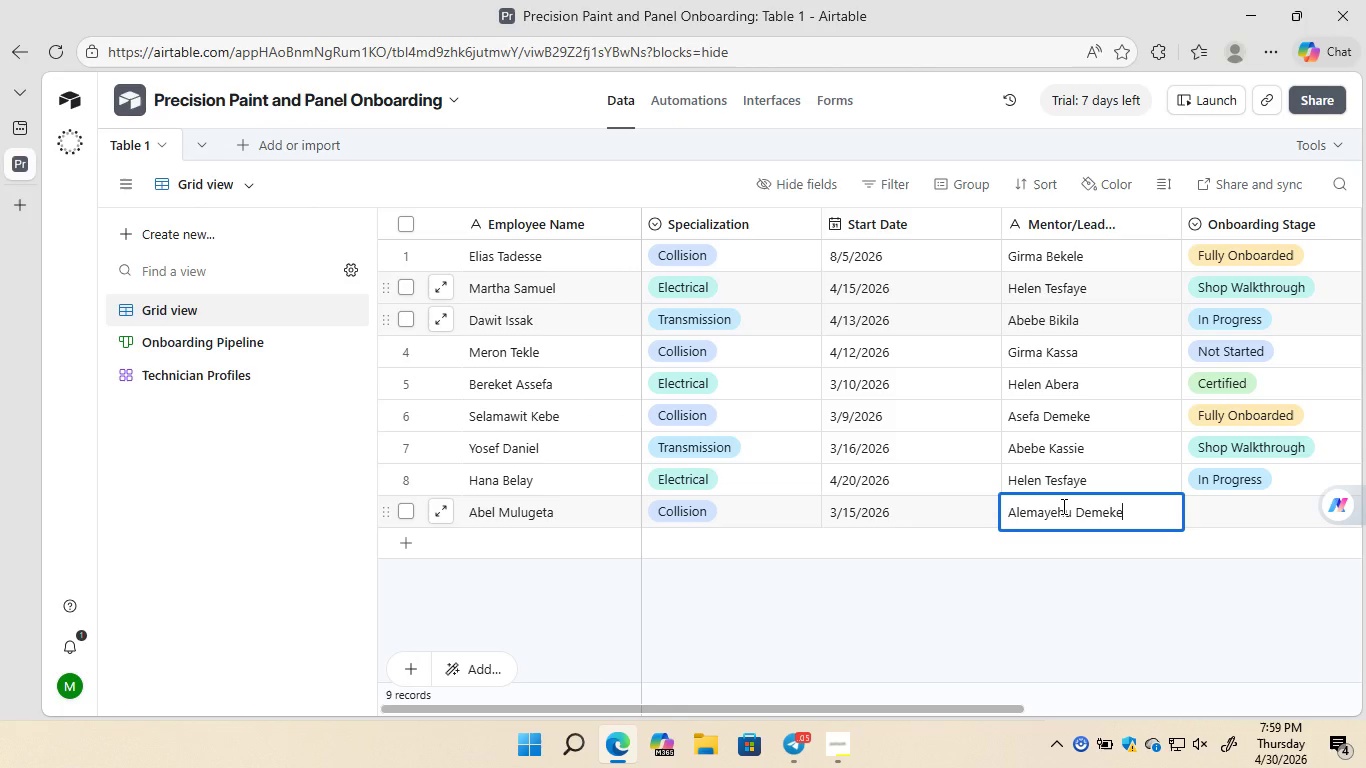 
double_click([1152, 511])
 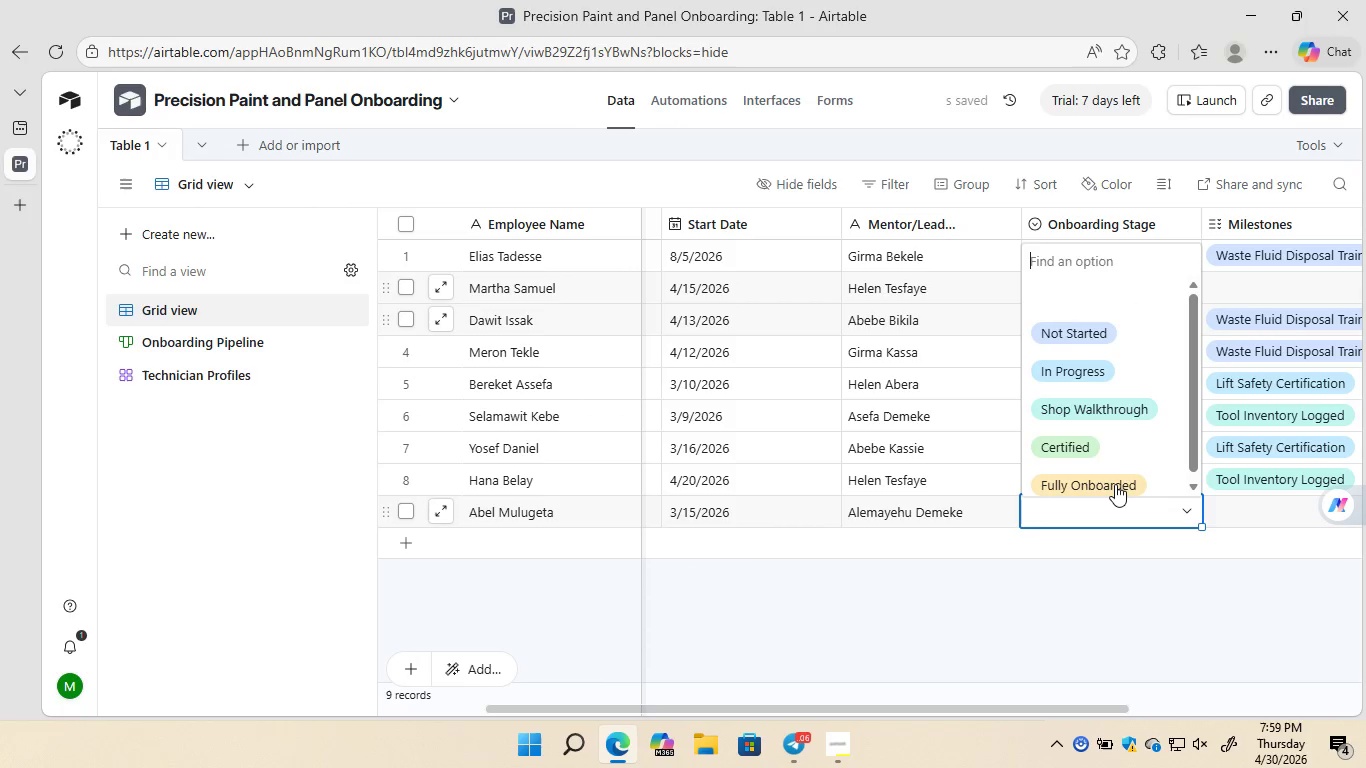 
left_click([1115, 484])
 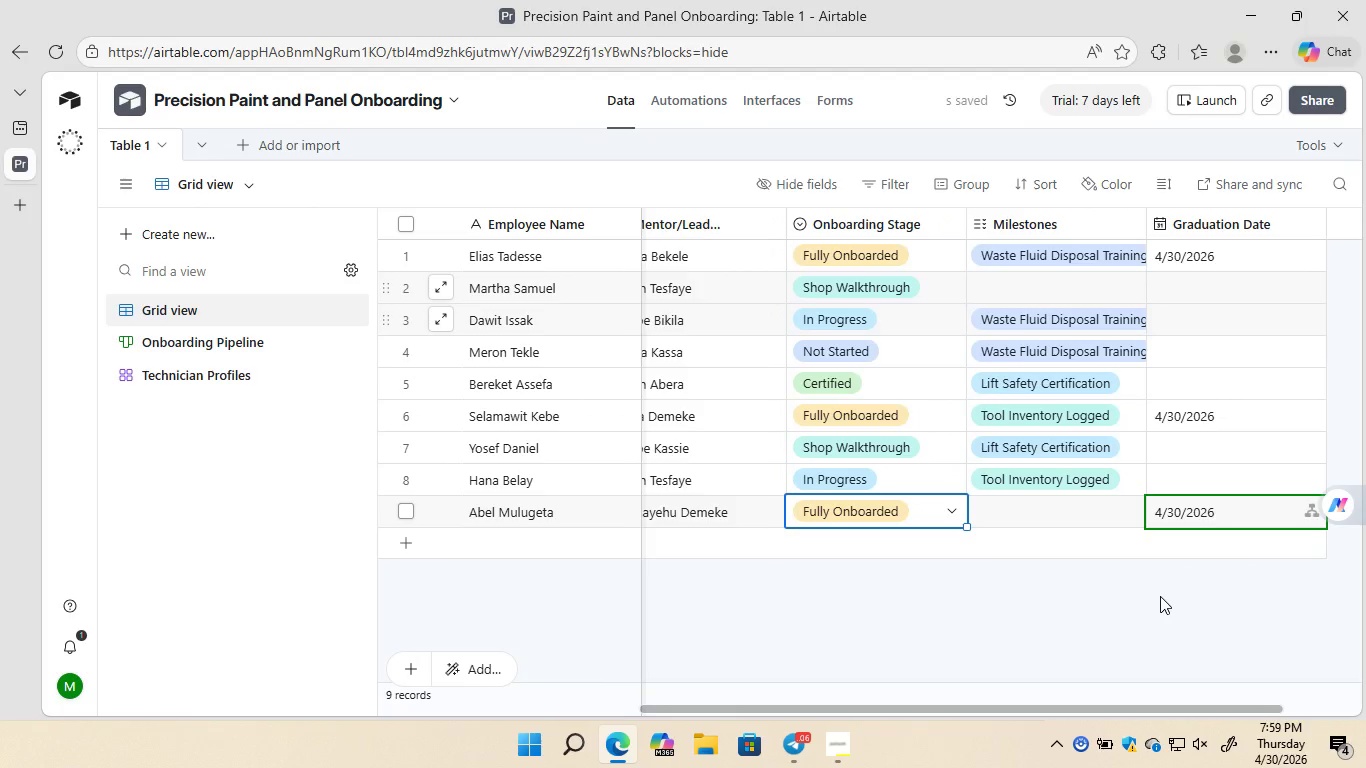 
wait(8.03)
 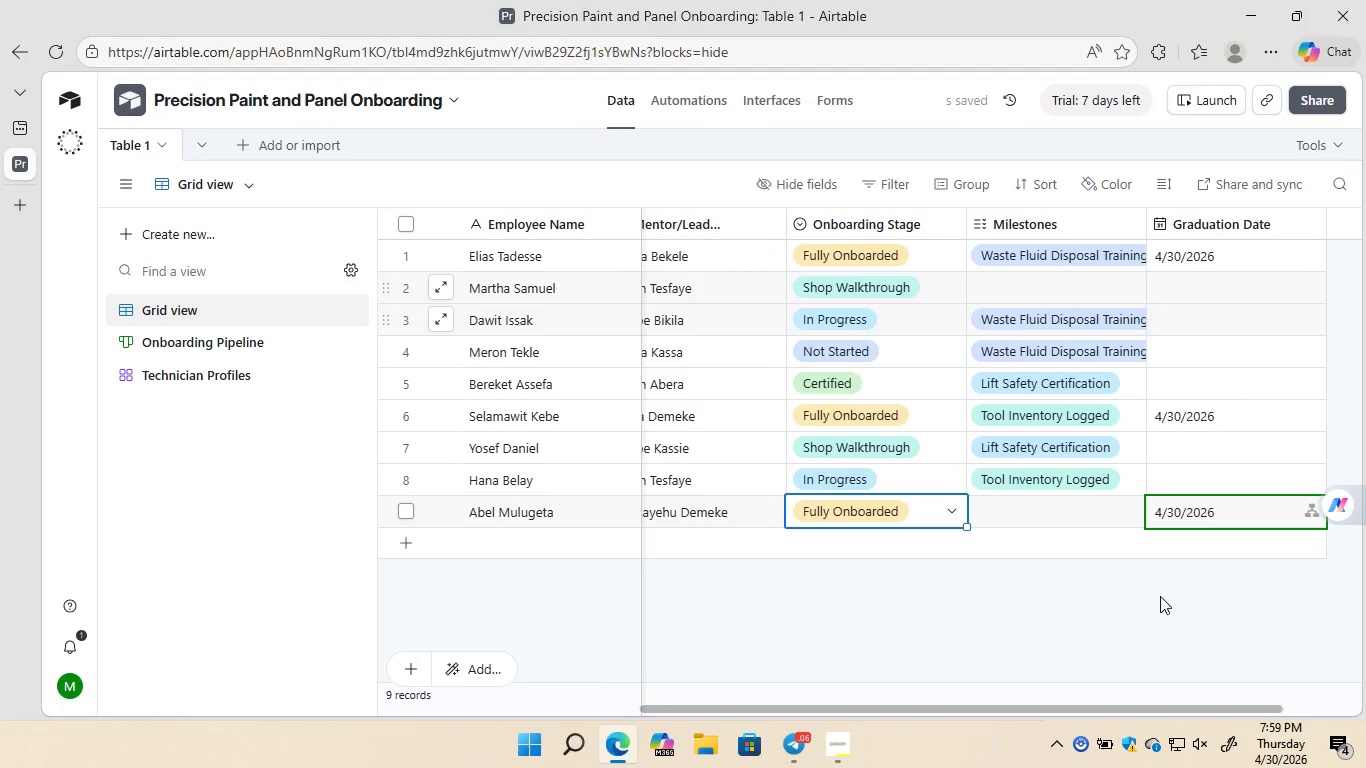 
left_click([509, 539])
 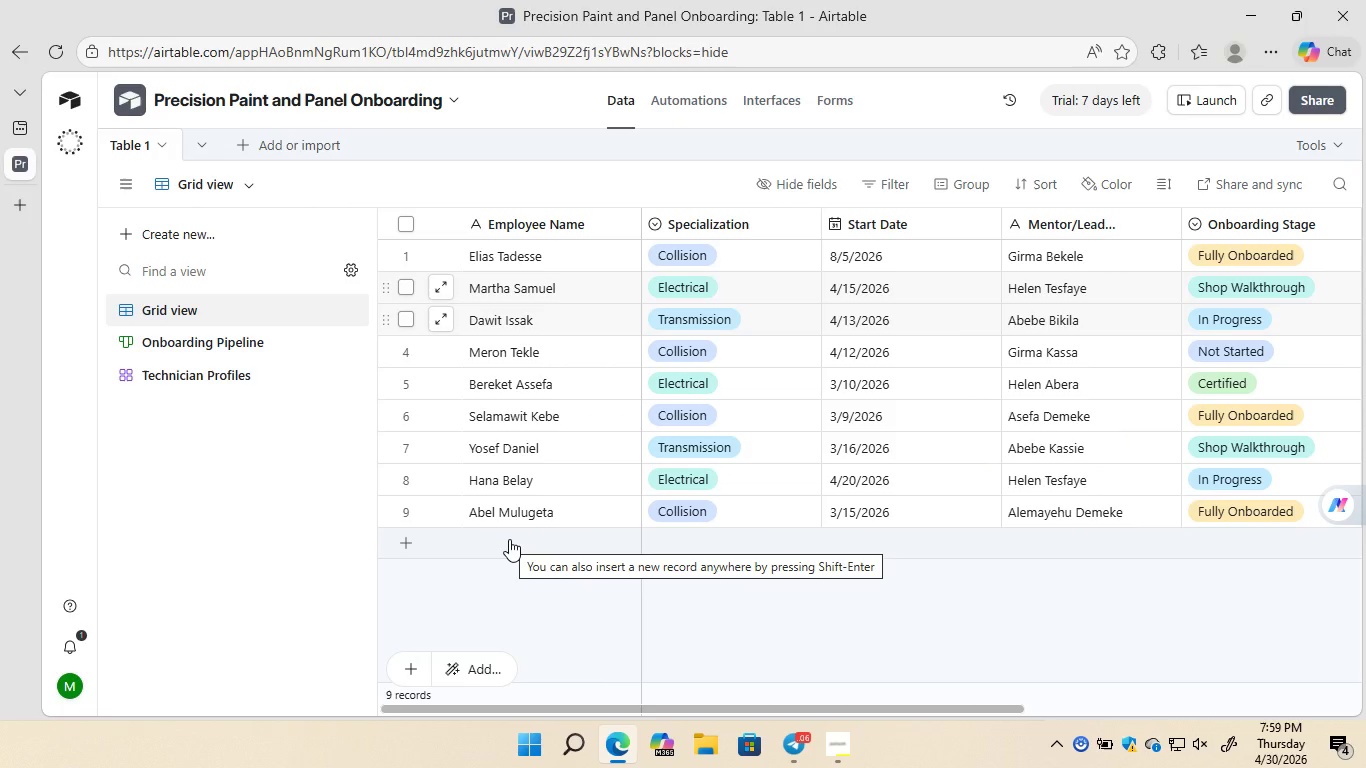 
left_click([509, 539])
 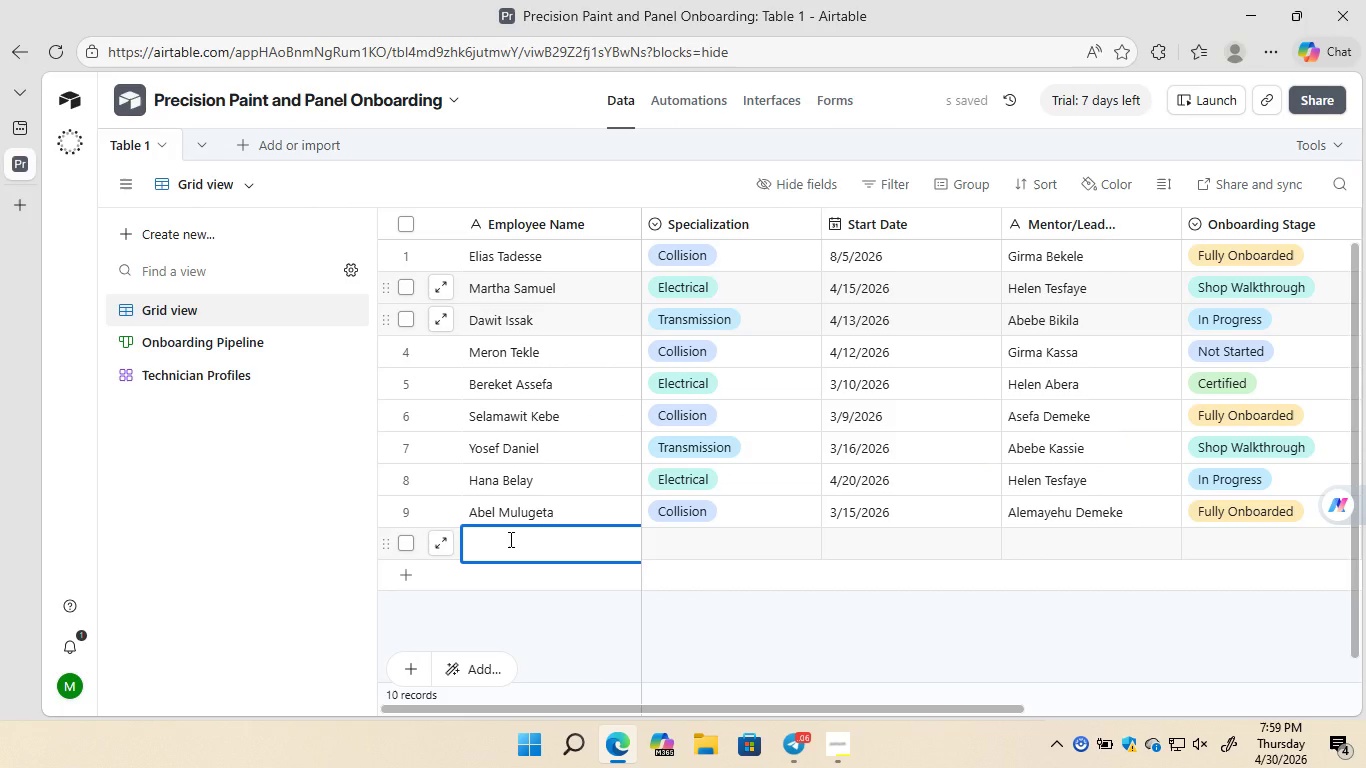 
wait(5.84)
 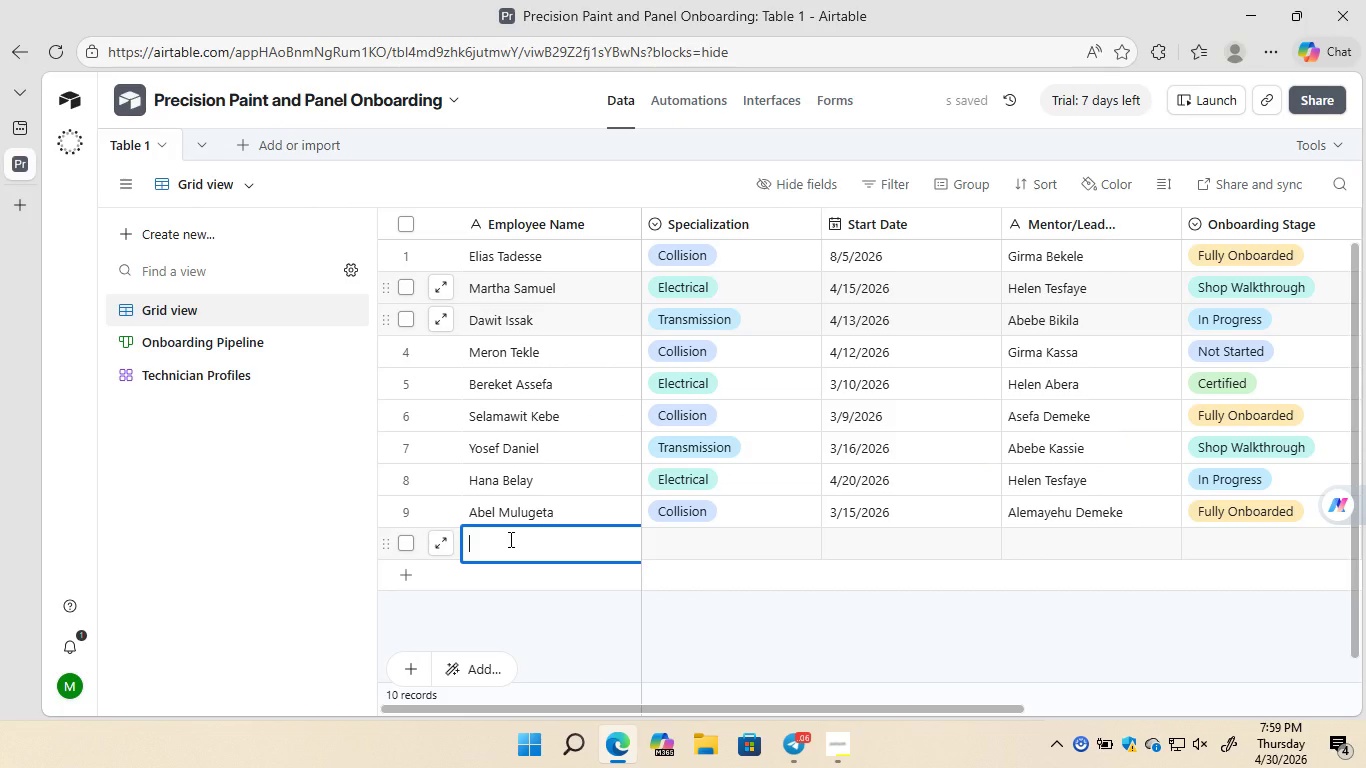 
type(Ruth Gebre)
 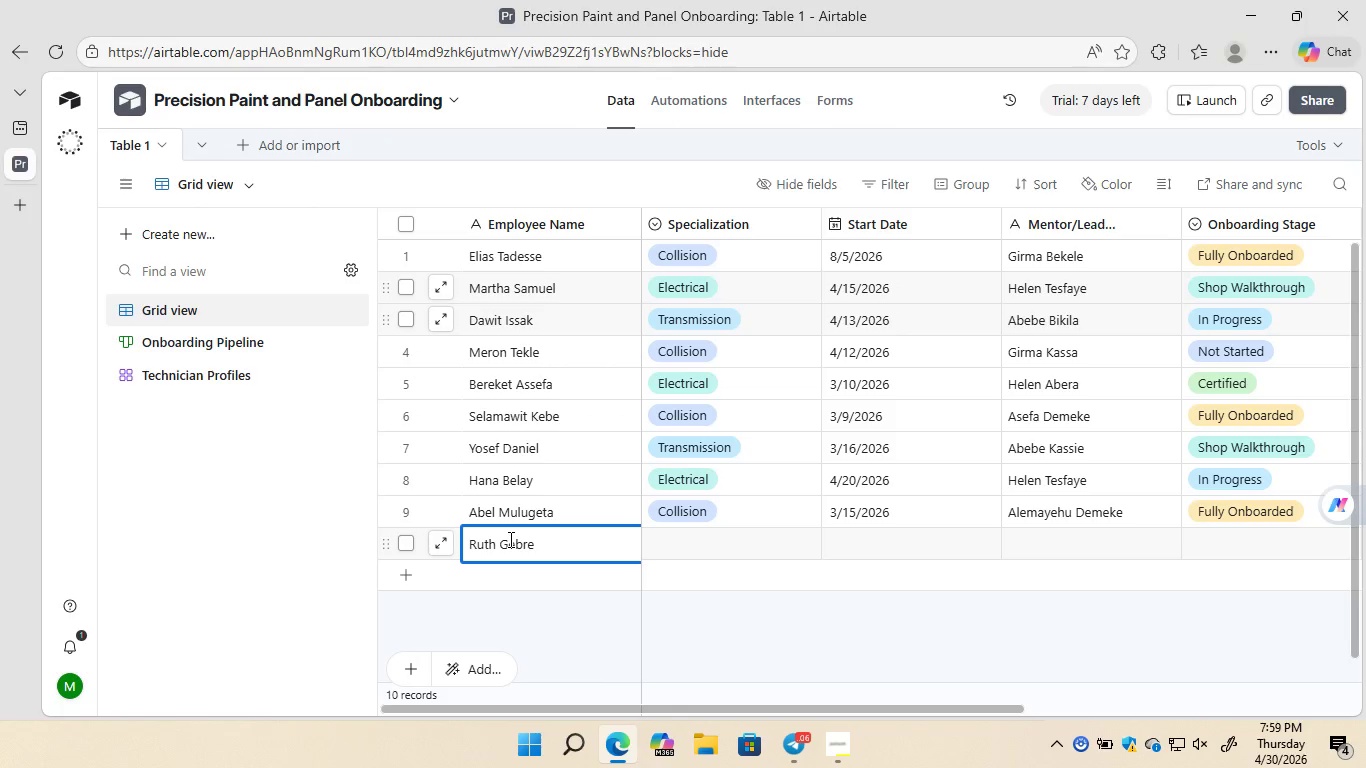 
left_click([775, 539])
 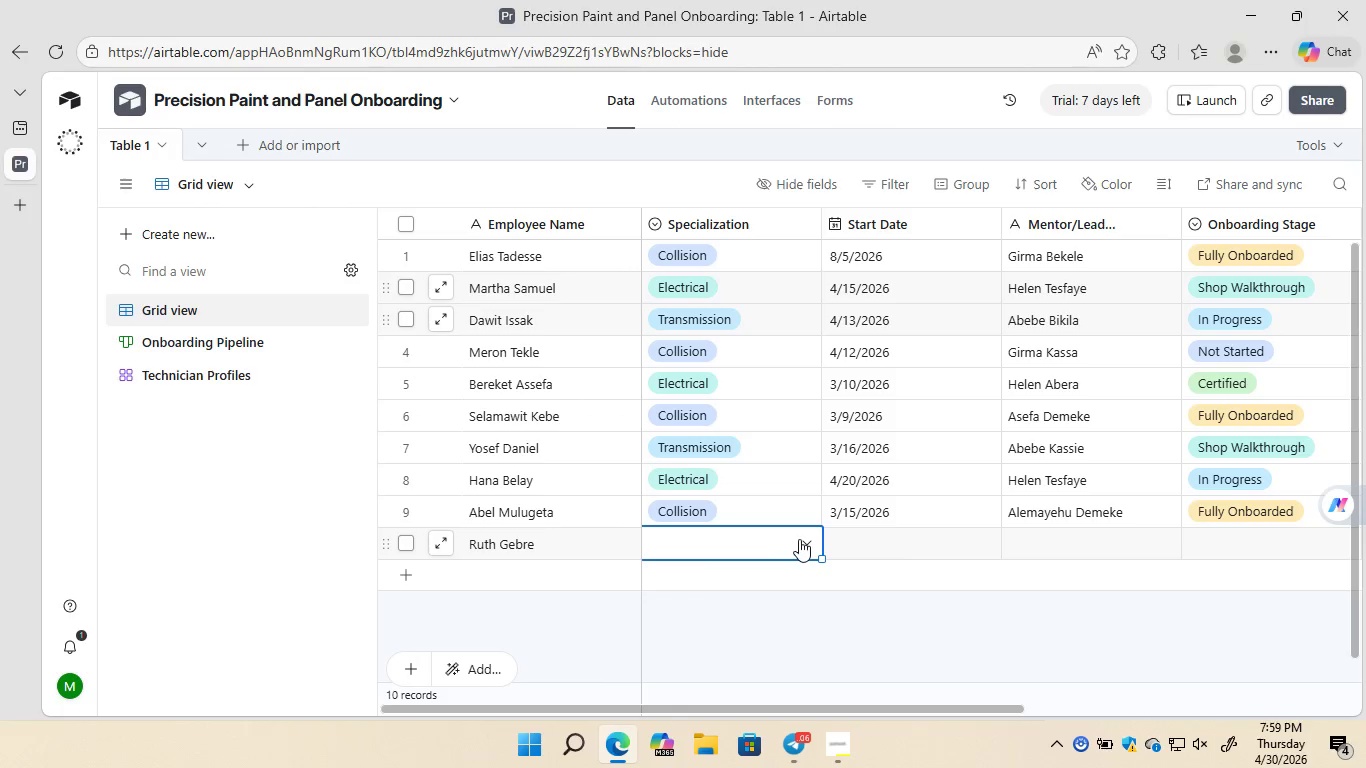 
left_click([799, 539])
 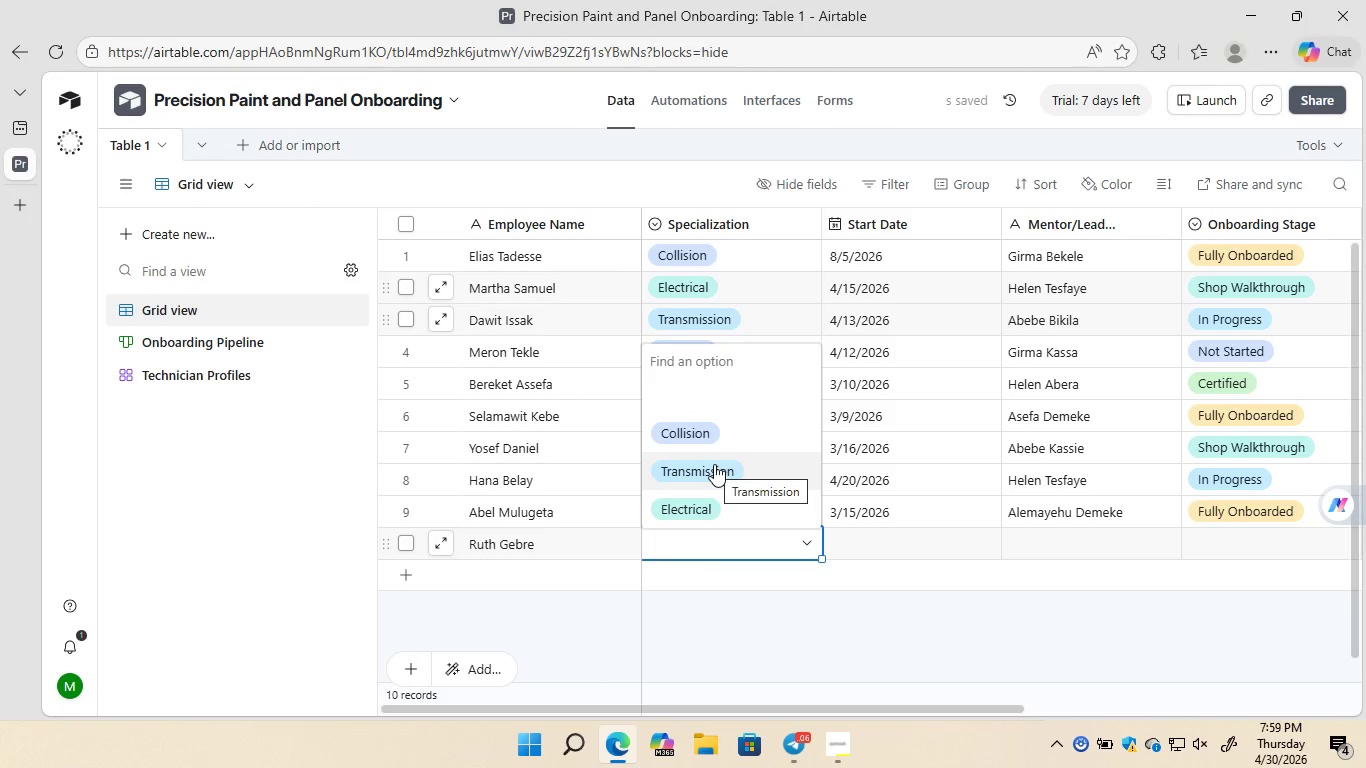 
left_click([714, 464])
 